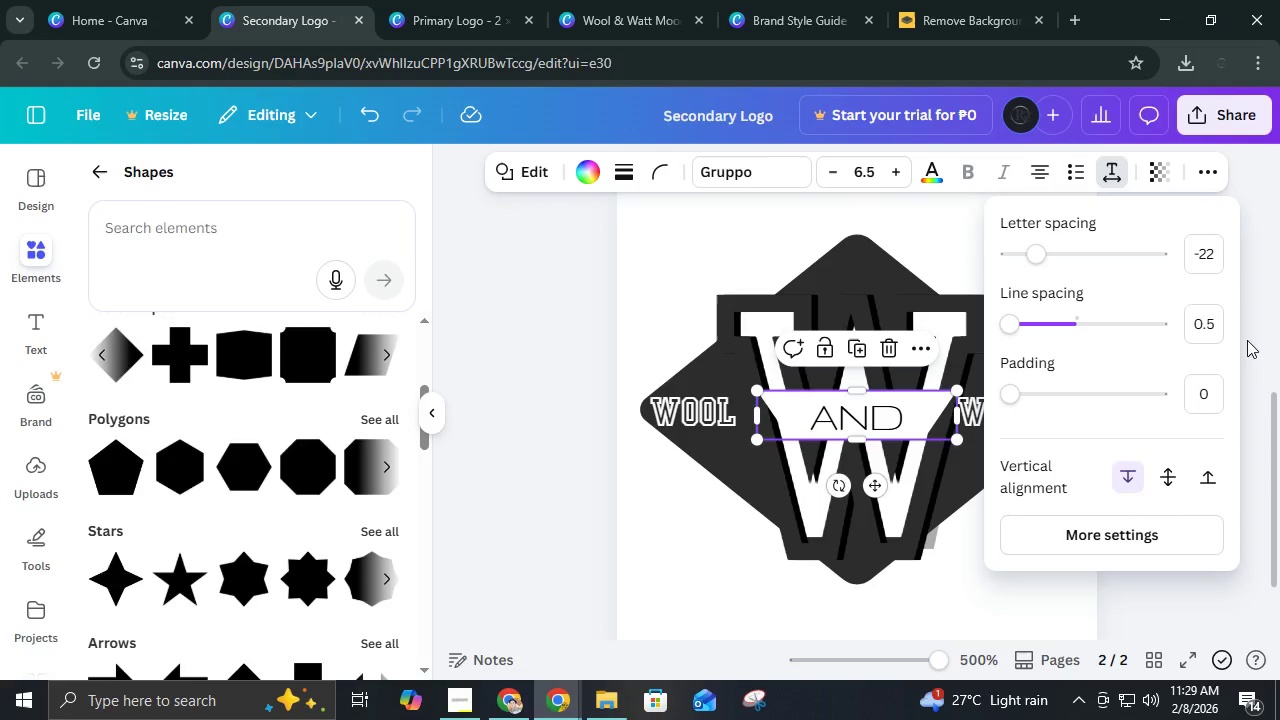 
left_click([1140, 531])
 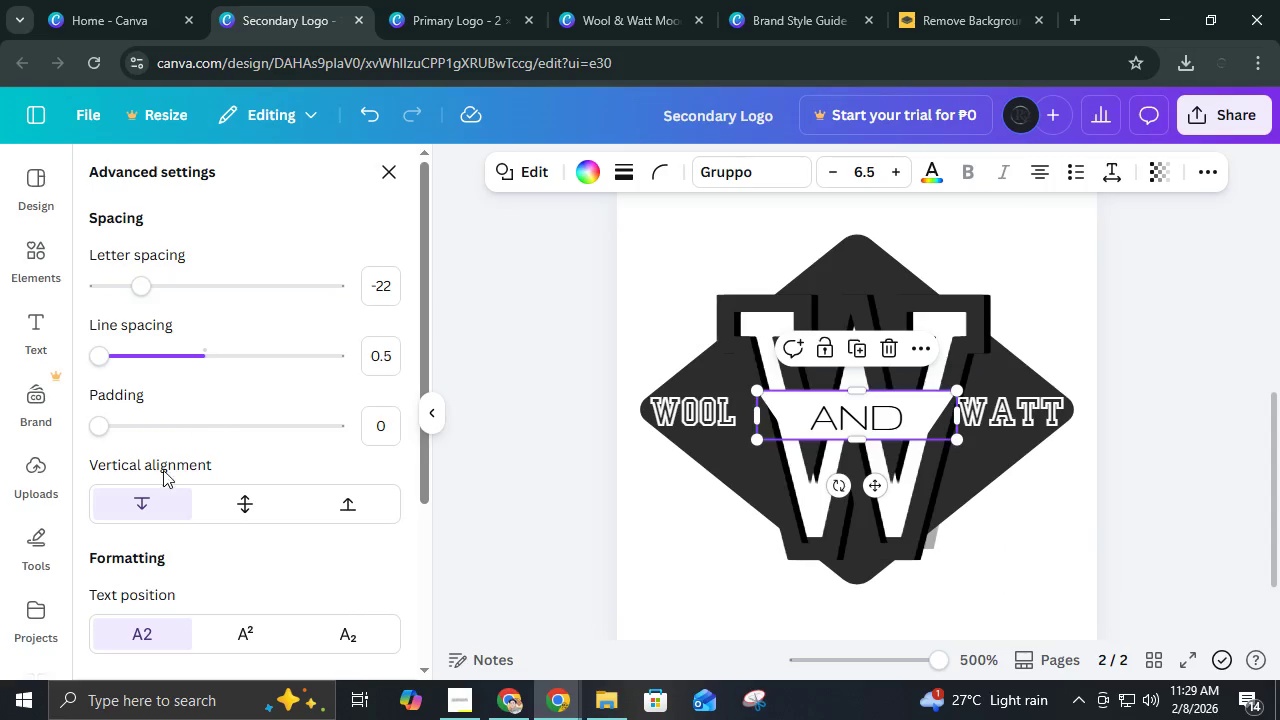 
scroll: coordinate [157, 491], scroll_direction: down, amount: 4.0
 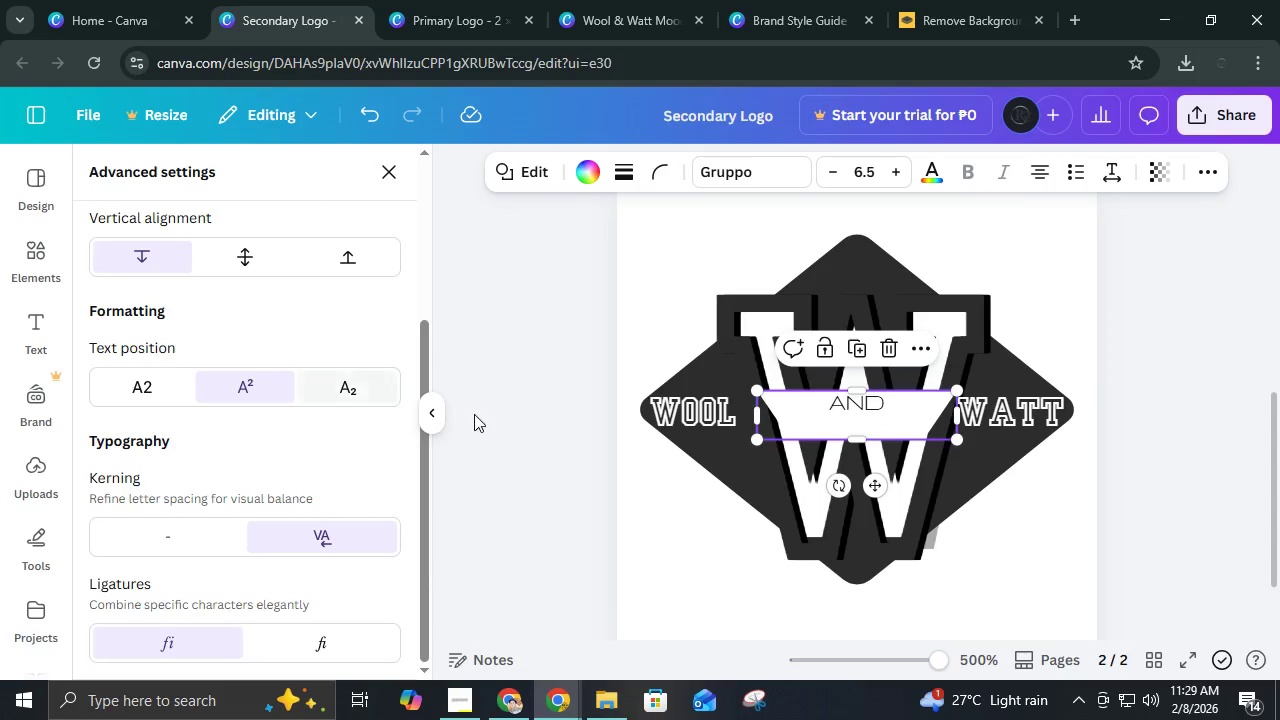 
left_click_drag(start_coordinate=[858, 443], to_coordinate=[863, 421])
 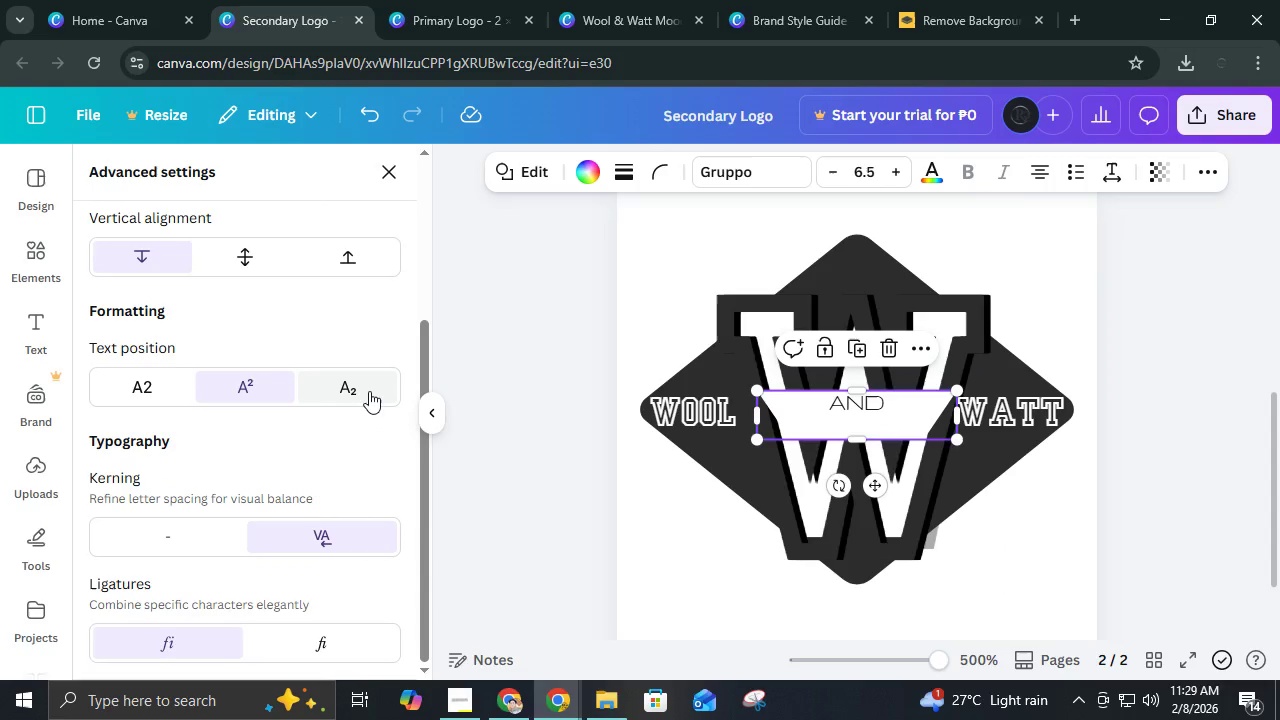 
left_click([362, 391])
 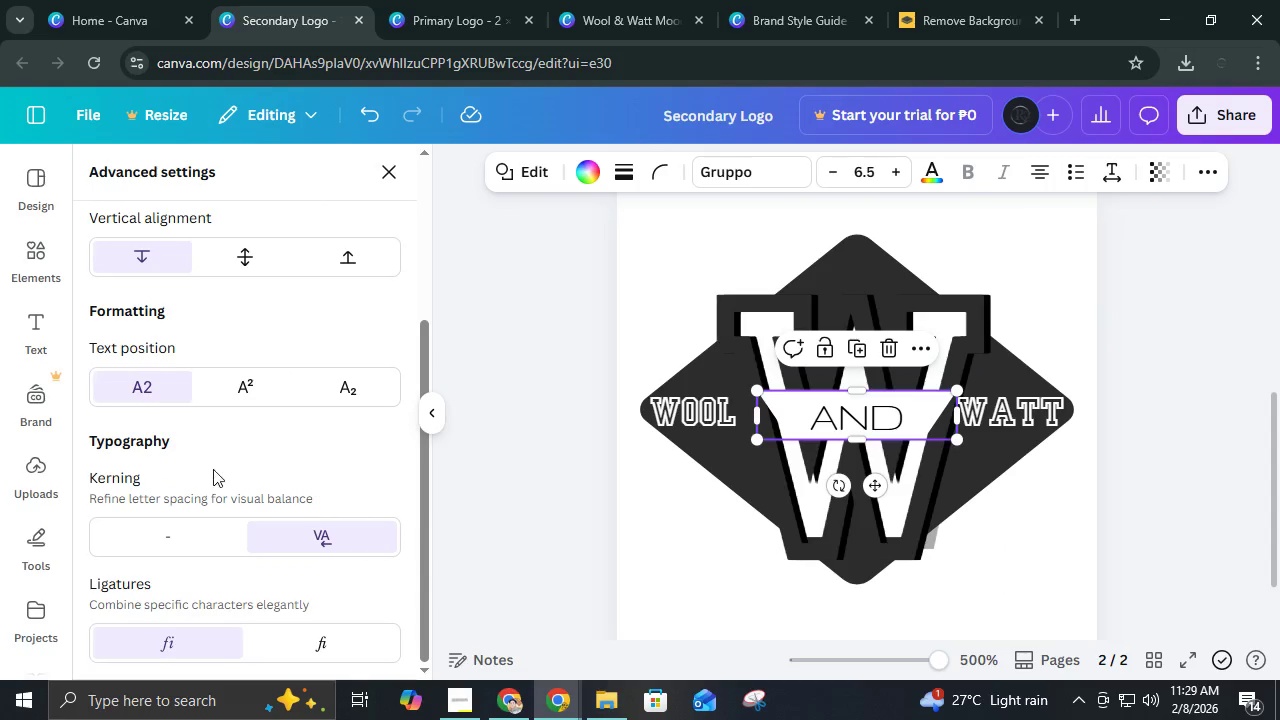 
scroll: coordinate [184, 552], scroll_direction: down, amount: 2.0
 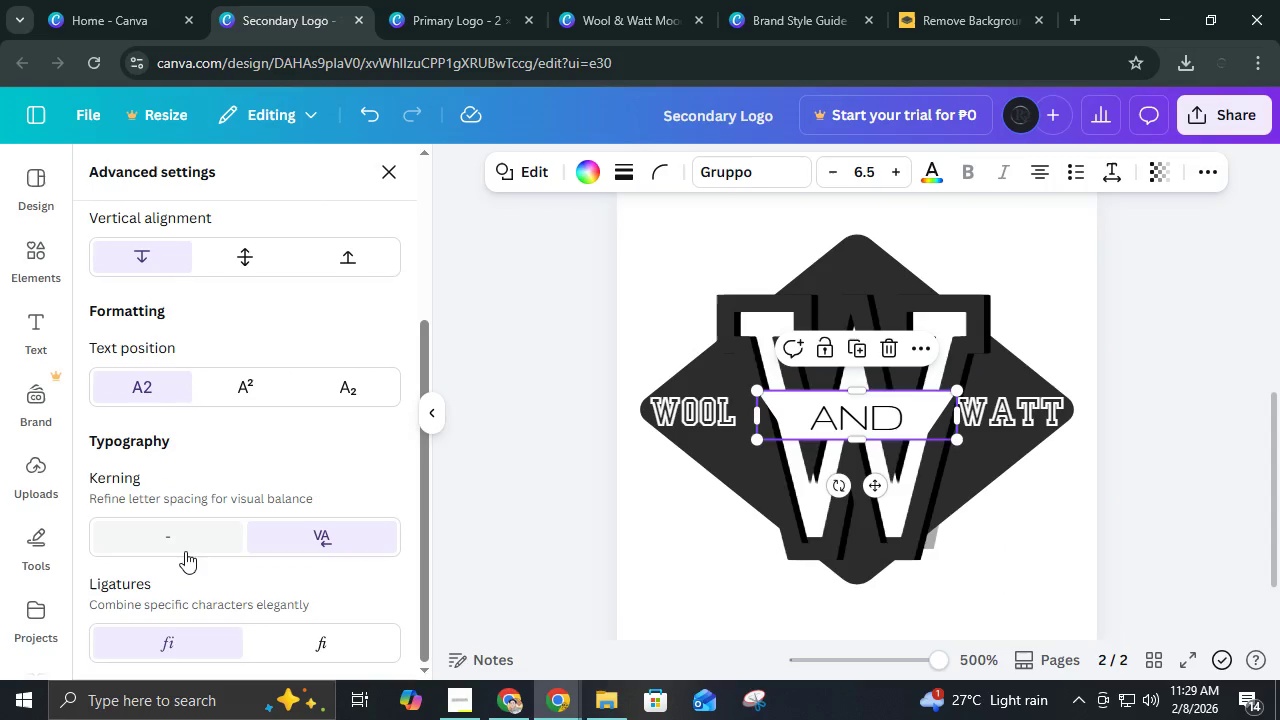 
left_click([185, 551])
 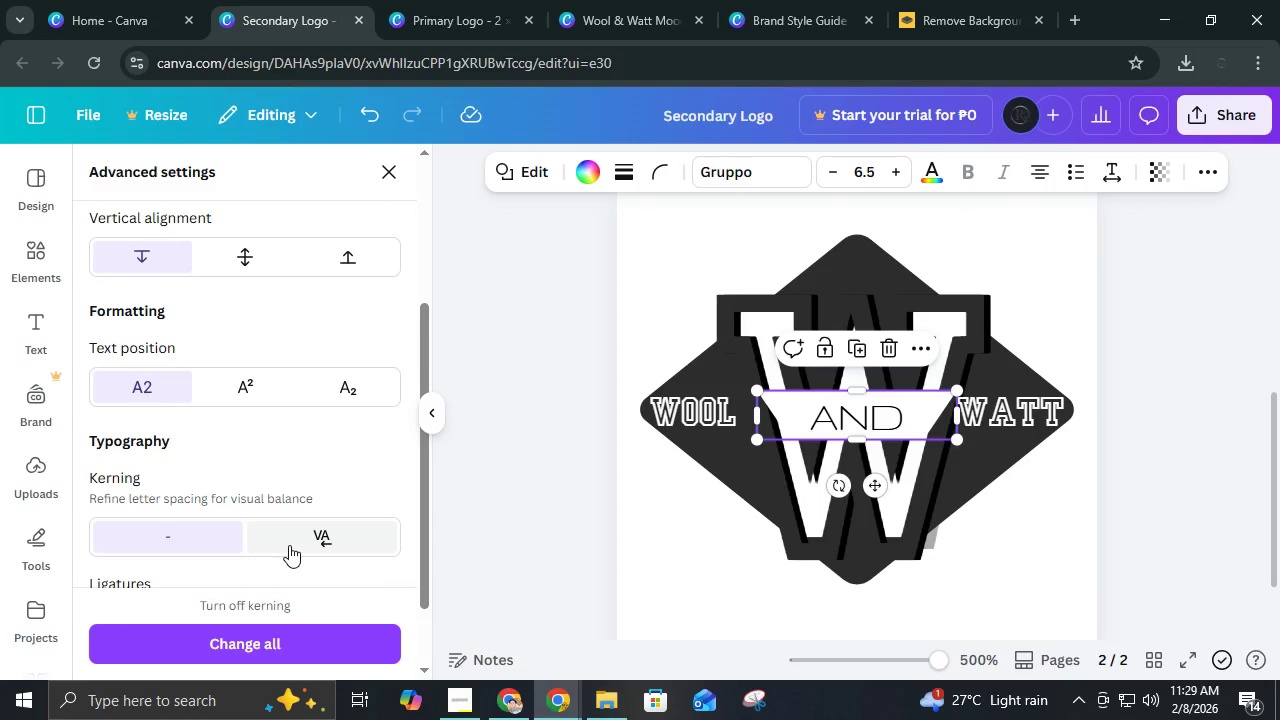 
left_click([289, 545])
 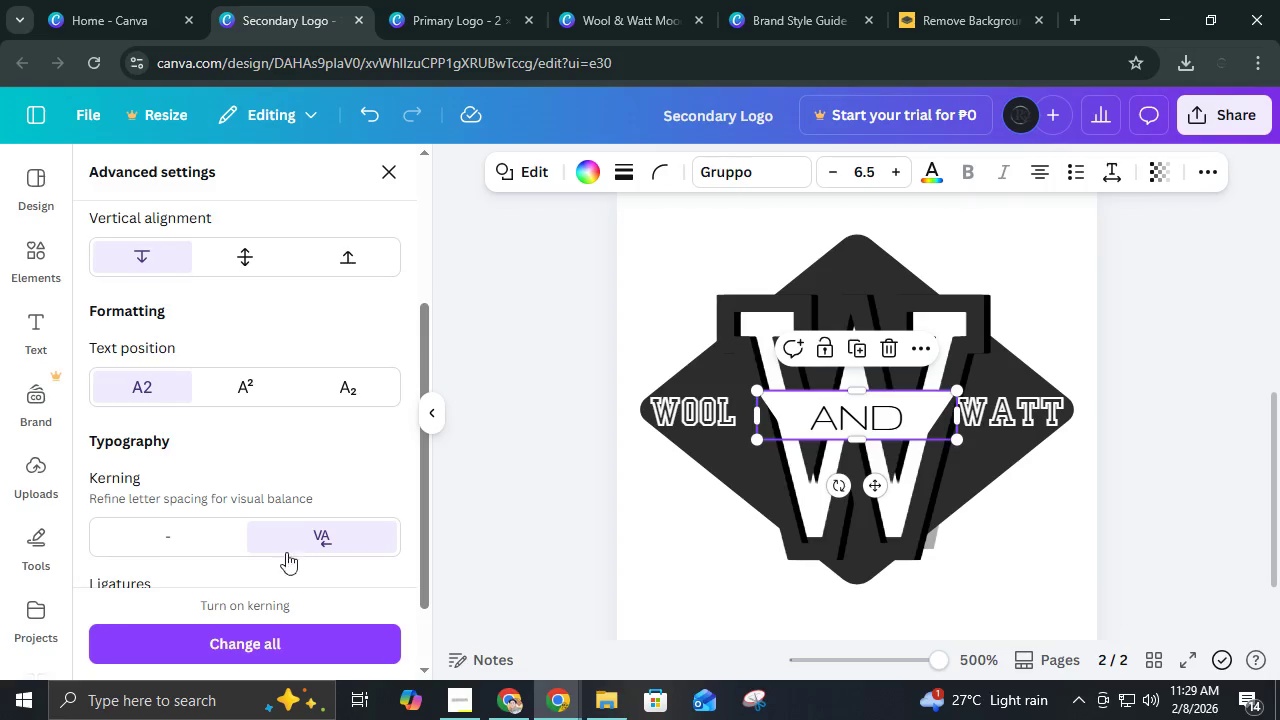 
scroll: coordinate [277, 568], scroll_direction: down, amount: 3.0
 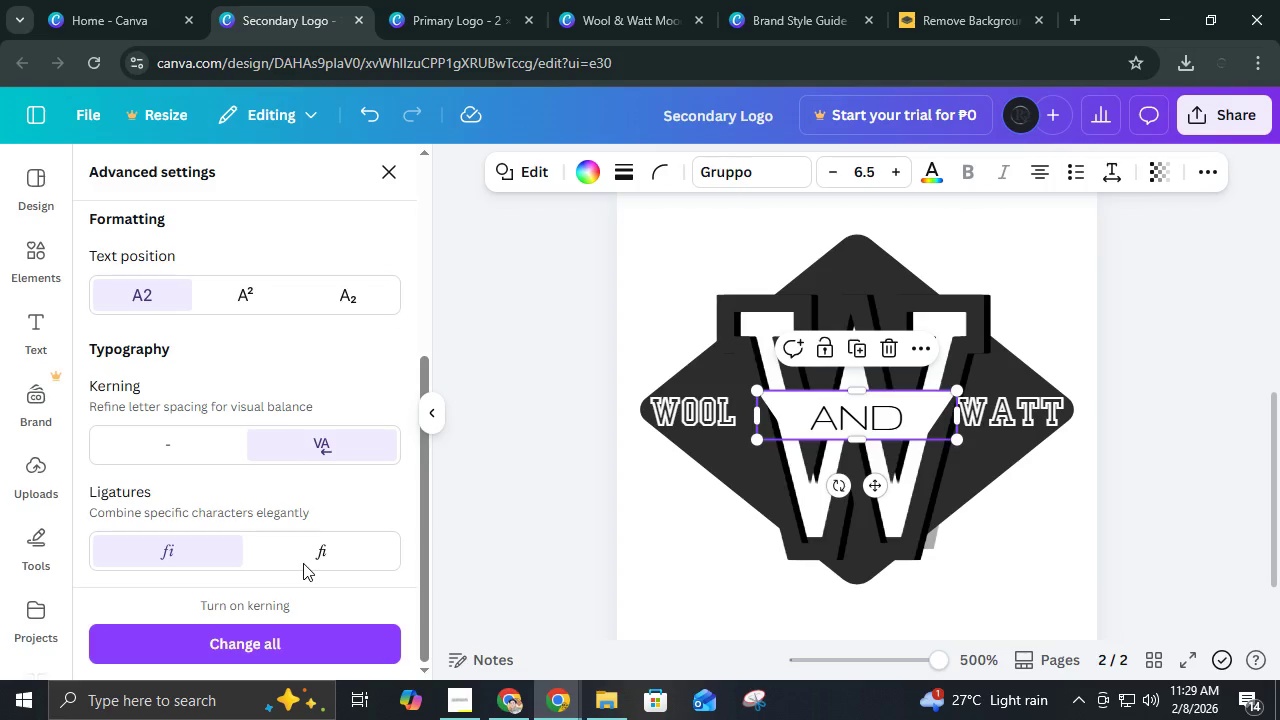 
double_click([310, 555])
 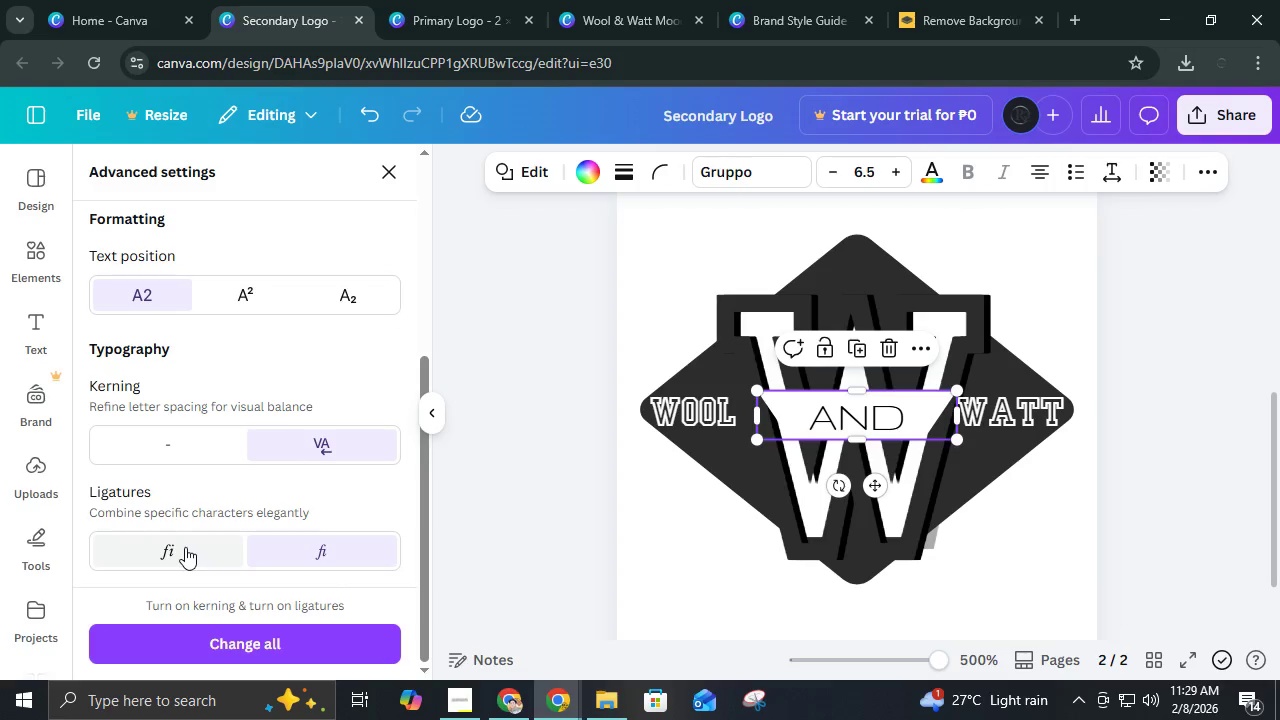 
left_click([185, 547])
 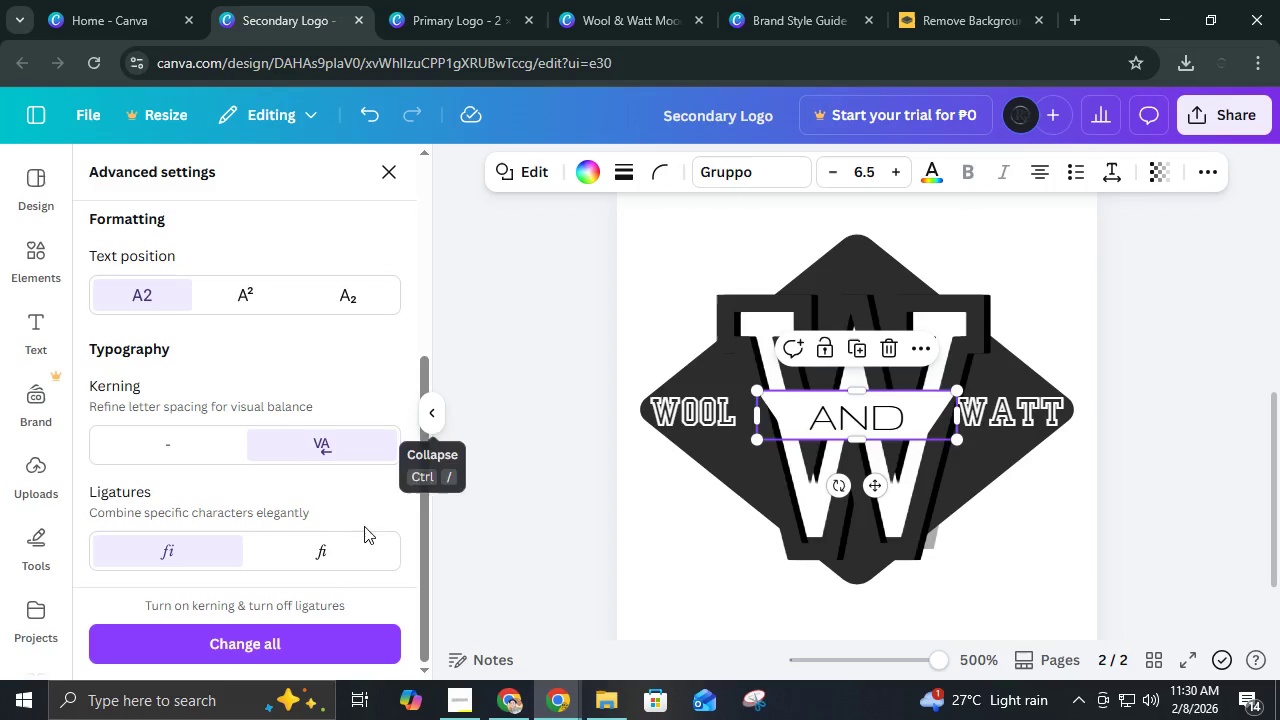 
left_click([354, 540])
 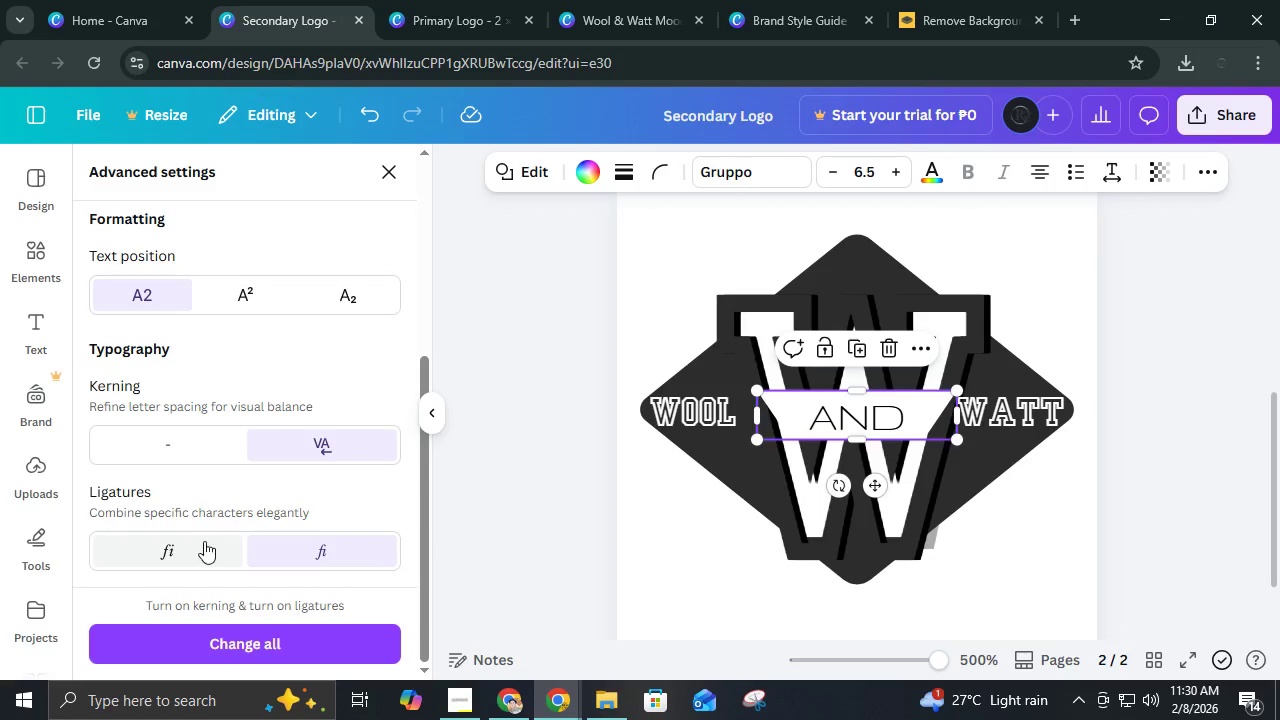 
left_click([202, 542])
 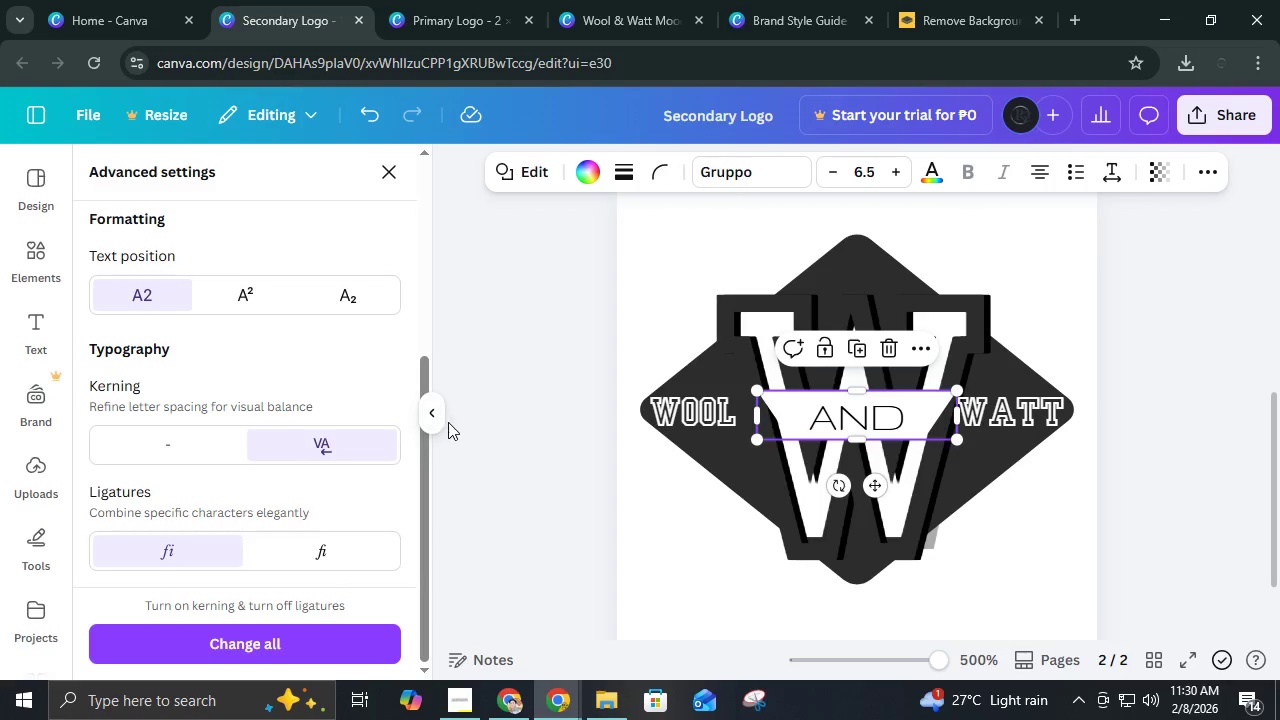 
scroll: coordinate [305, 568], scroll_direction: down, amount: 1.0
 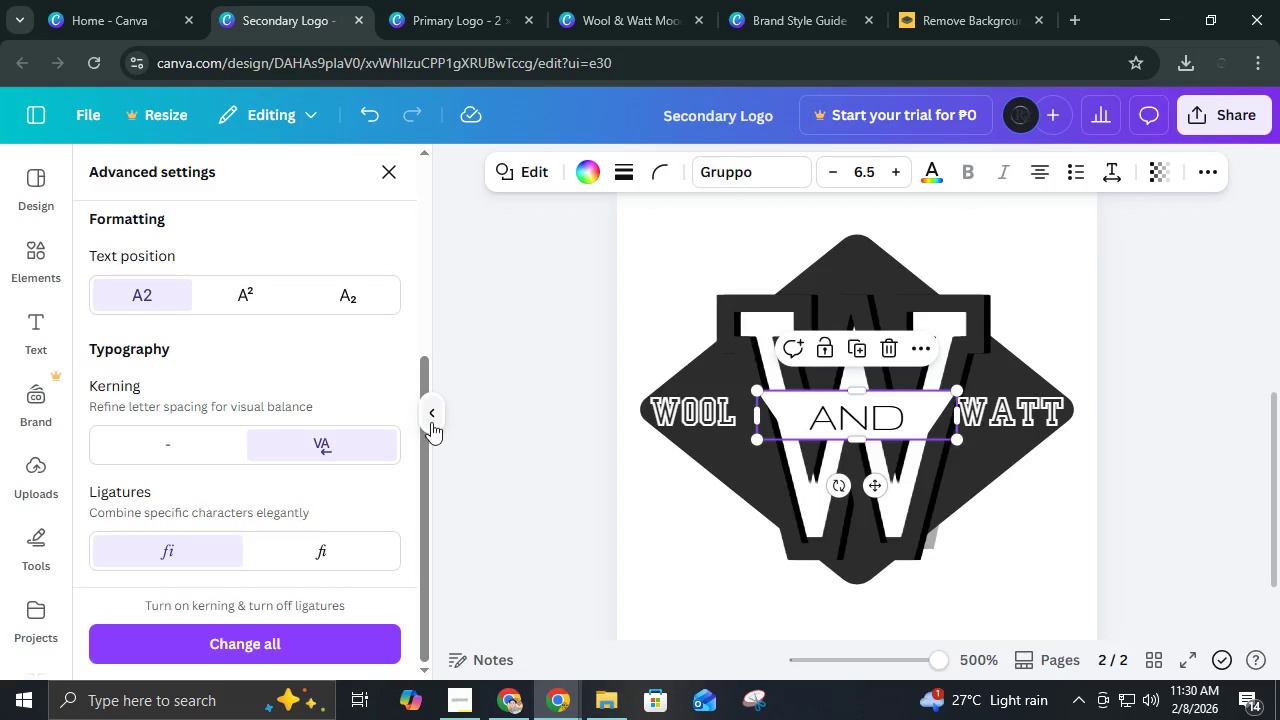 
left_click([432, 421])
 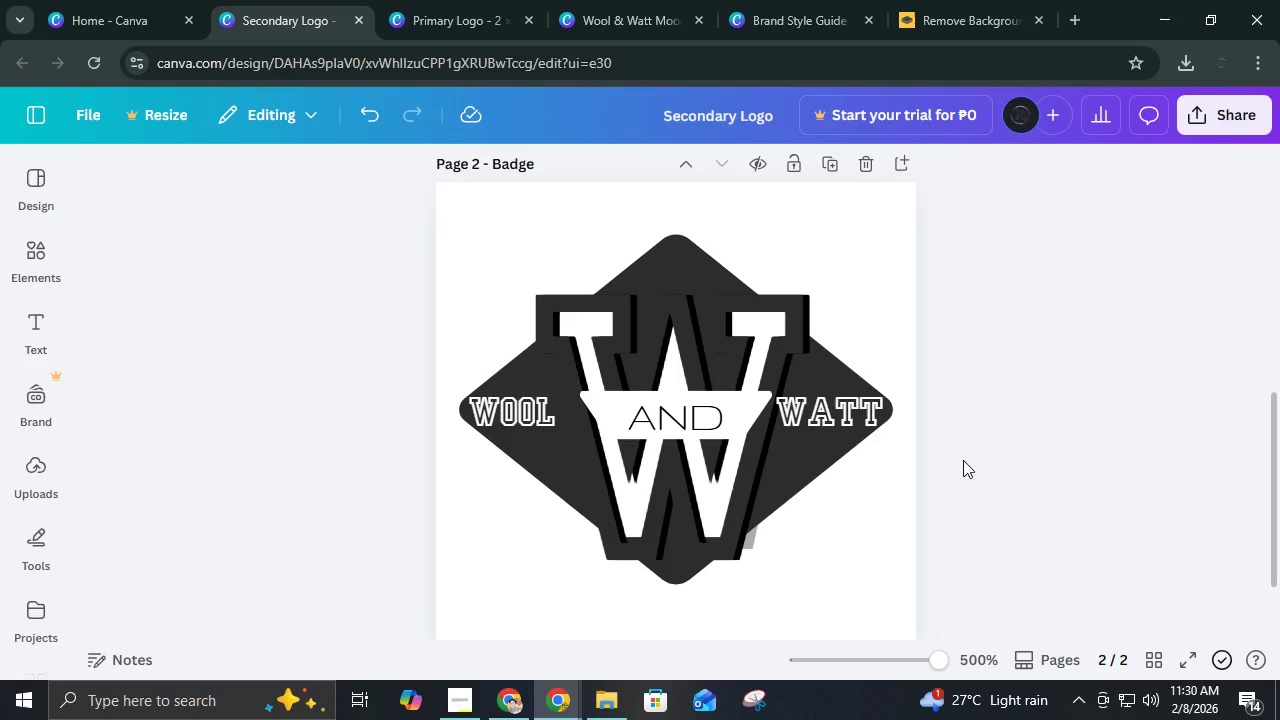 
double_click([994, 479])
 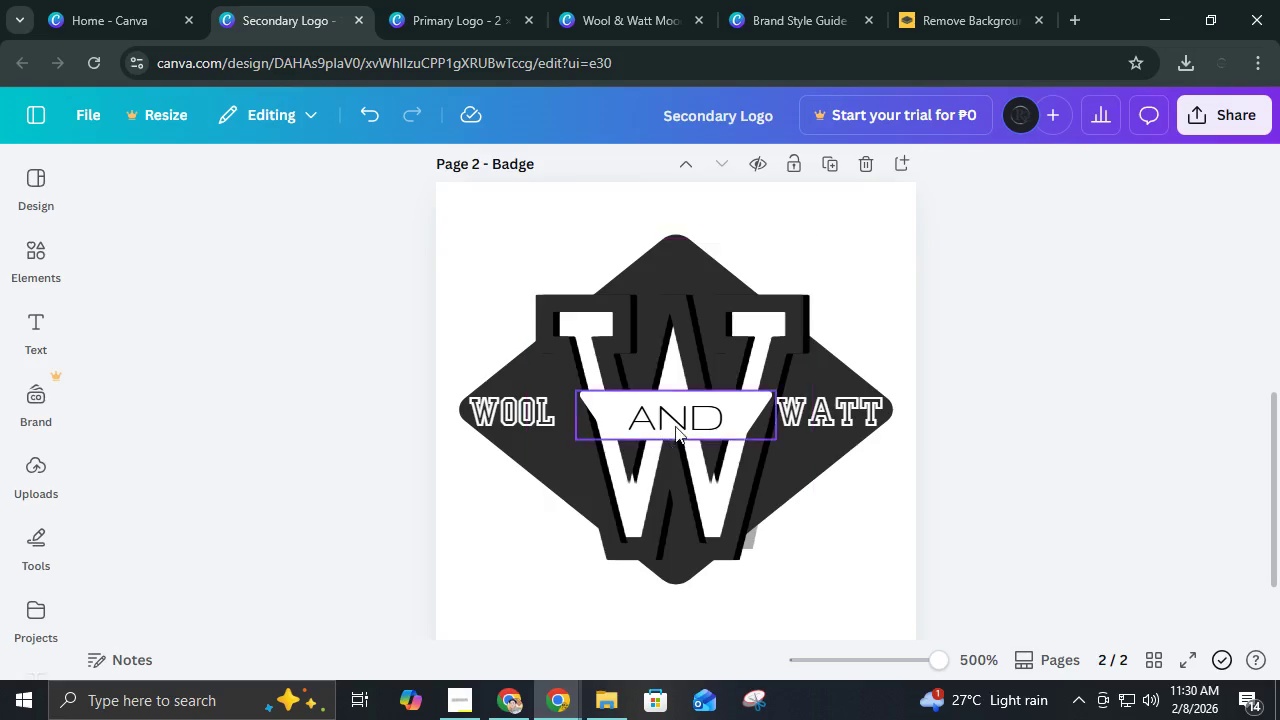 
left_click([679, 421])
 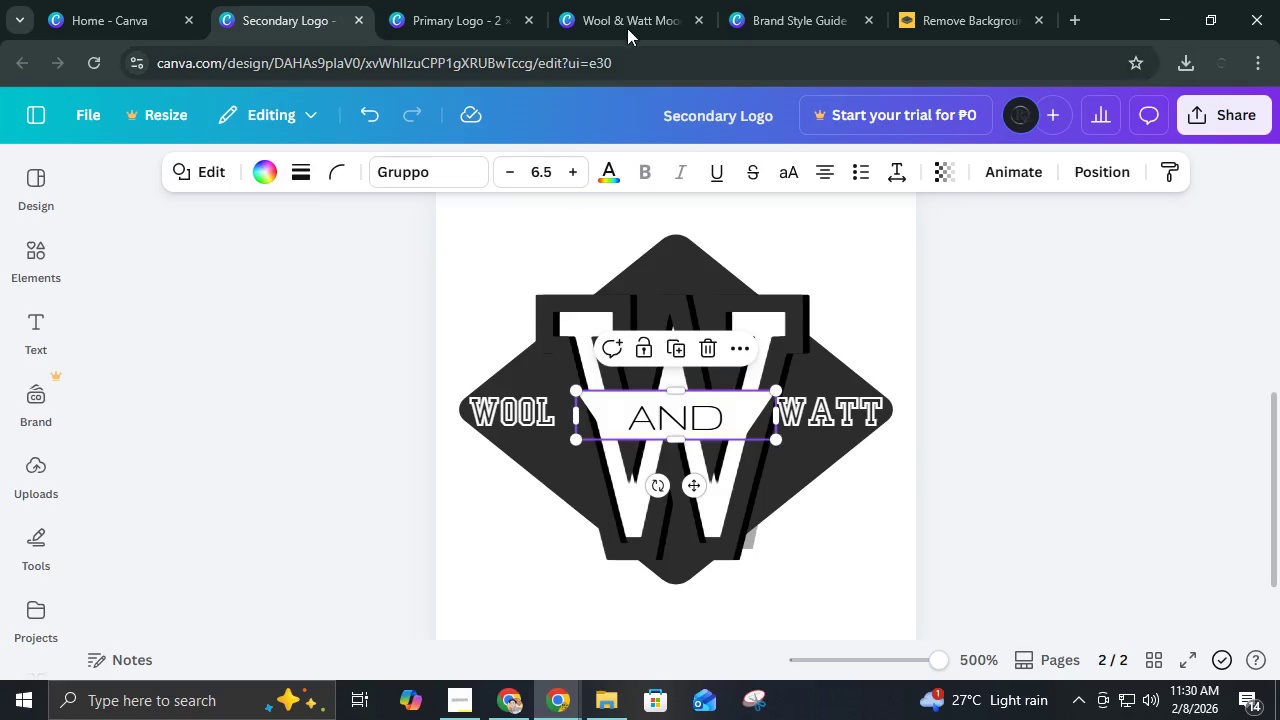 
left_click([489, 0])
 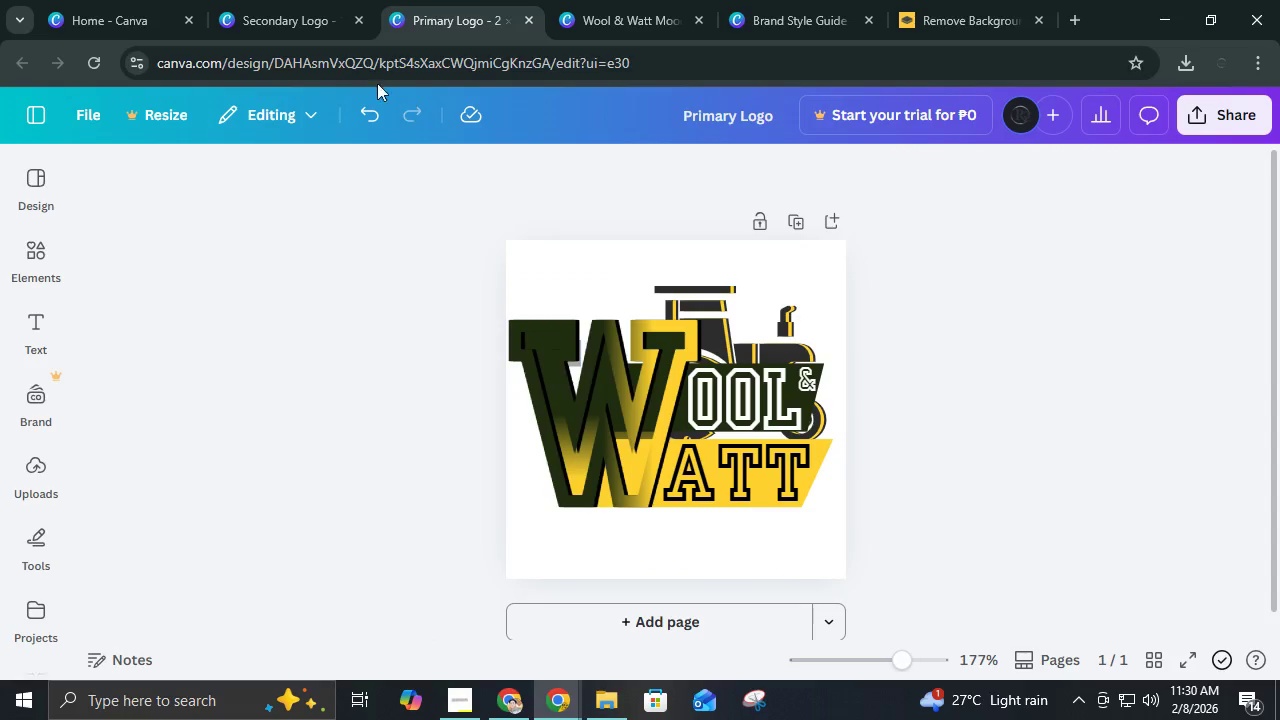 
left_click([280, 22])
 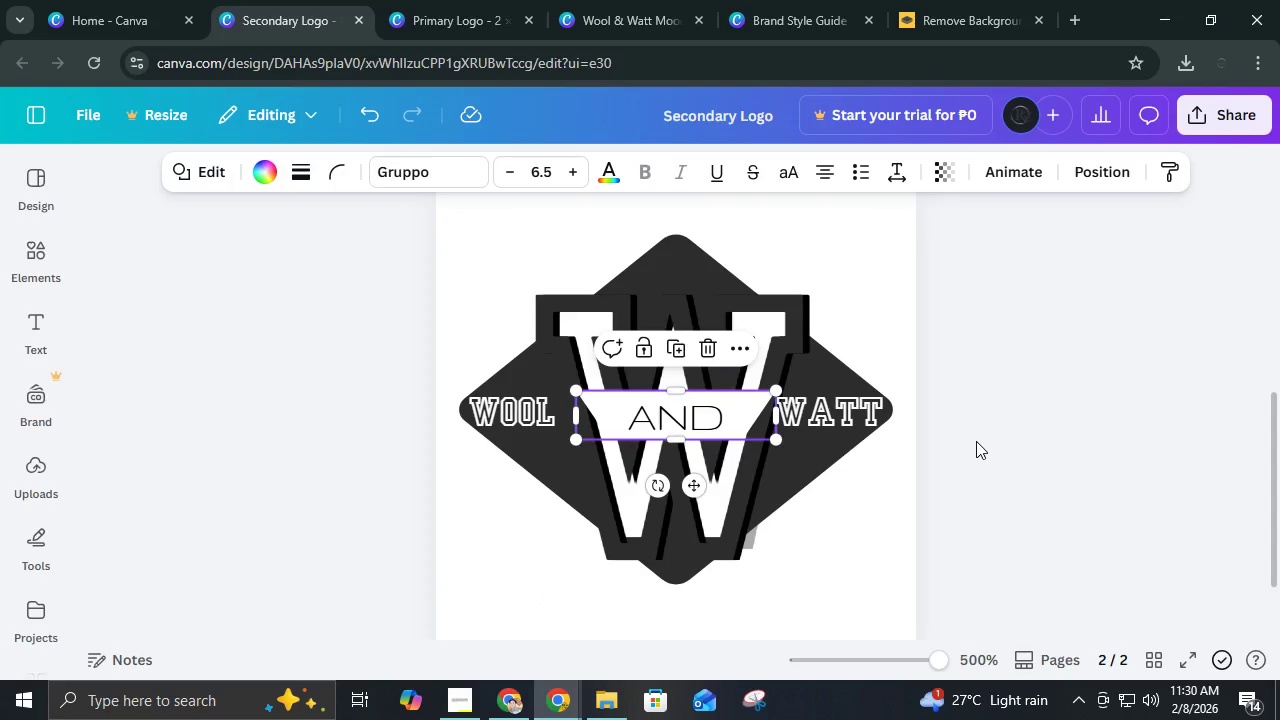 
left_click([976, 441])
 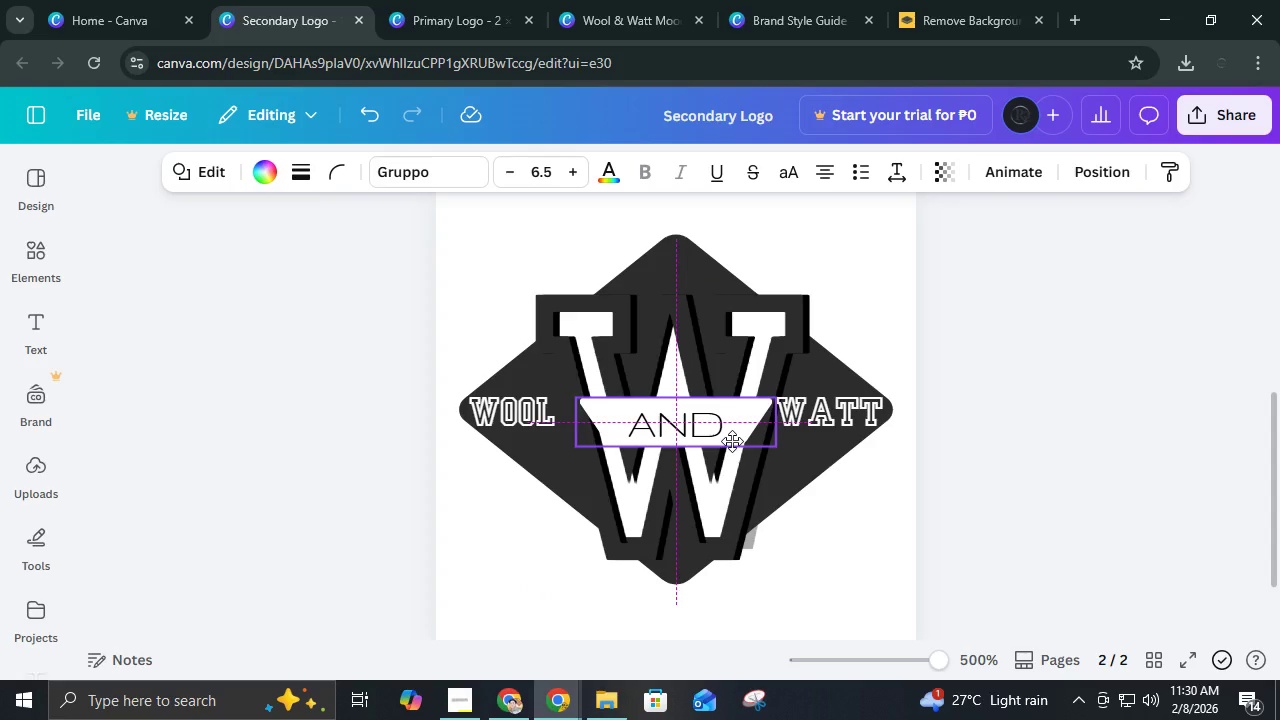 
wait(6.08)
 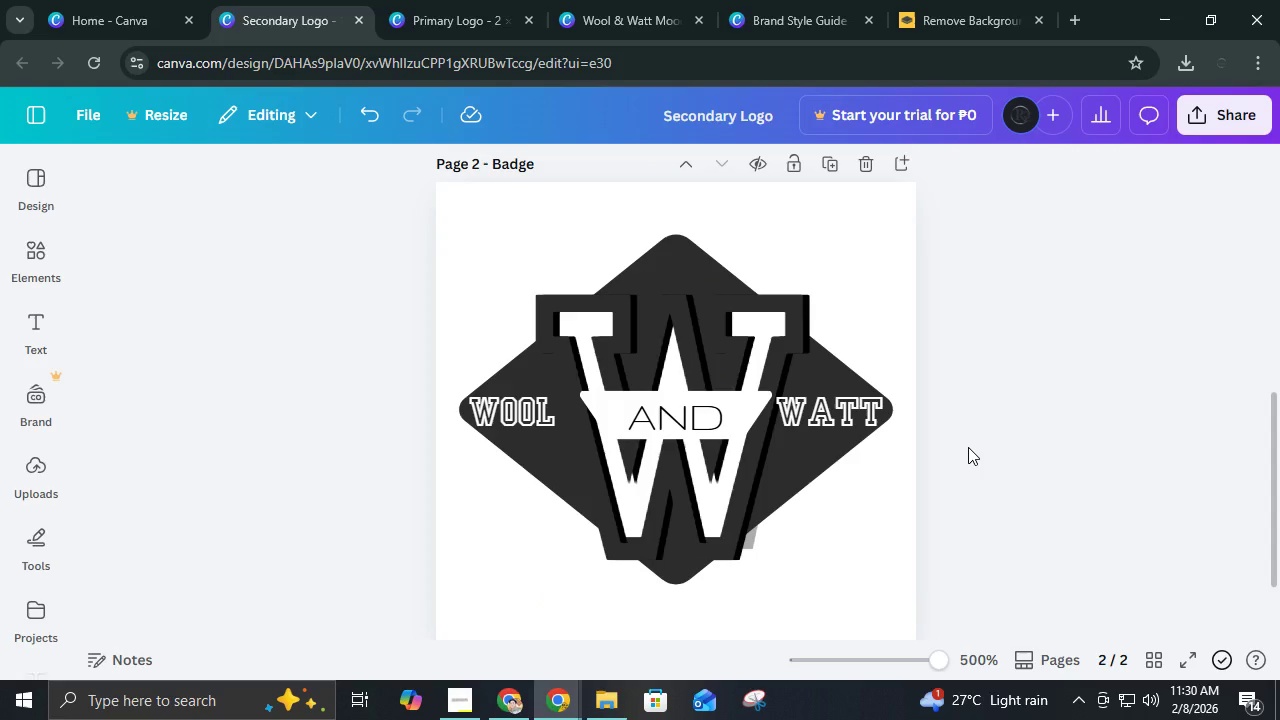 
left_click([999, 396])
 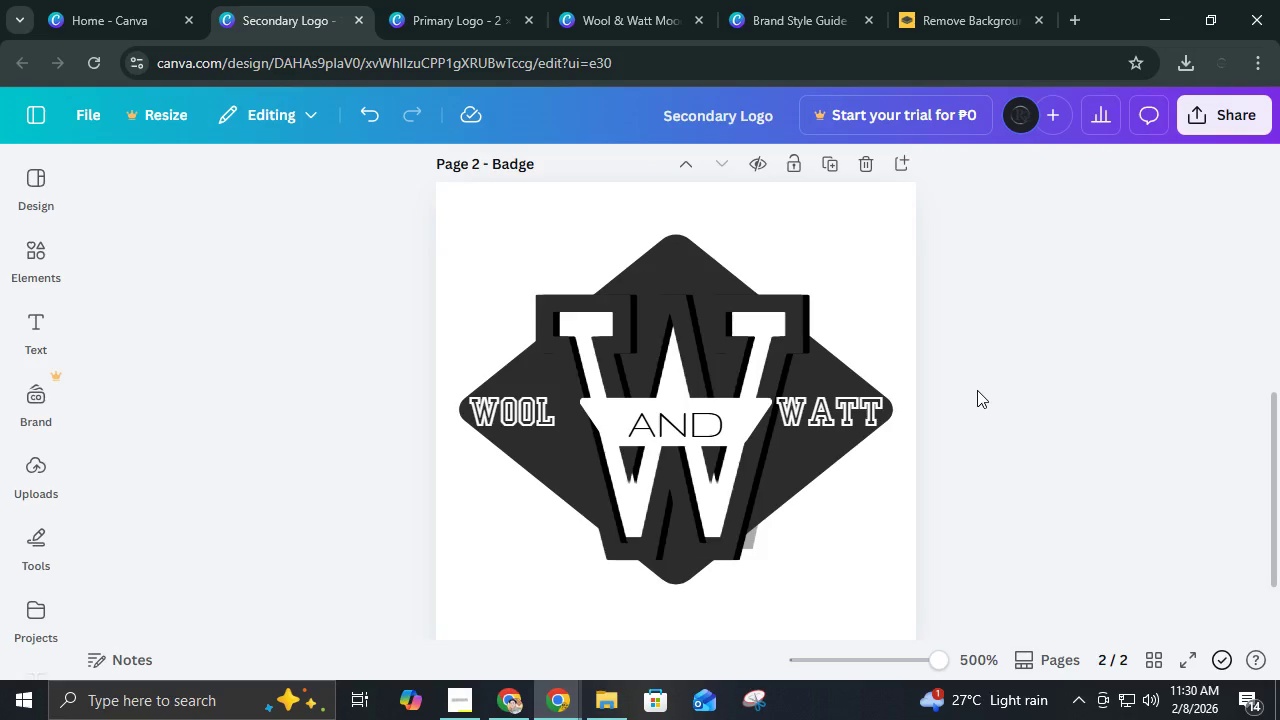 
left_click_drag(start_coordinate=[900, 296], to_coordinate=[814, 289])
 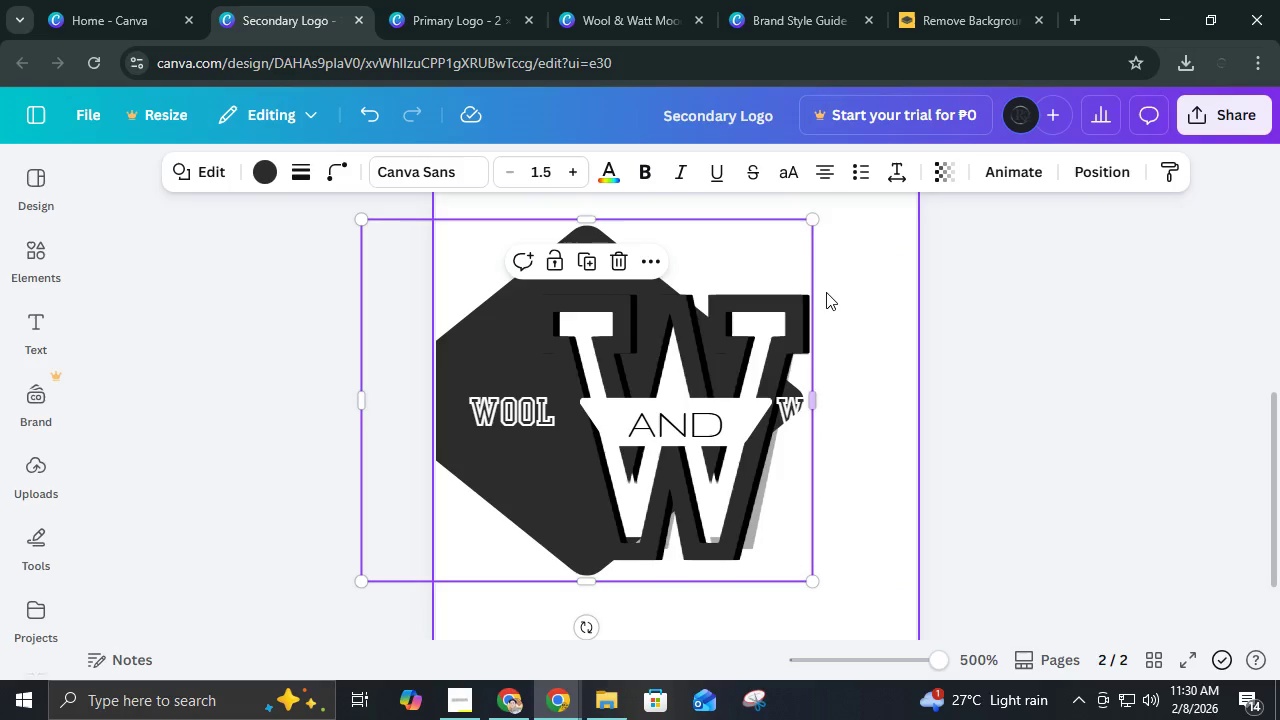 
key(Control+Z)
 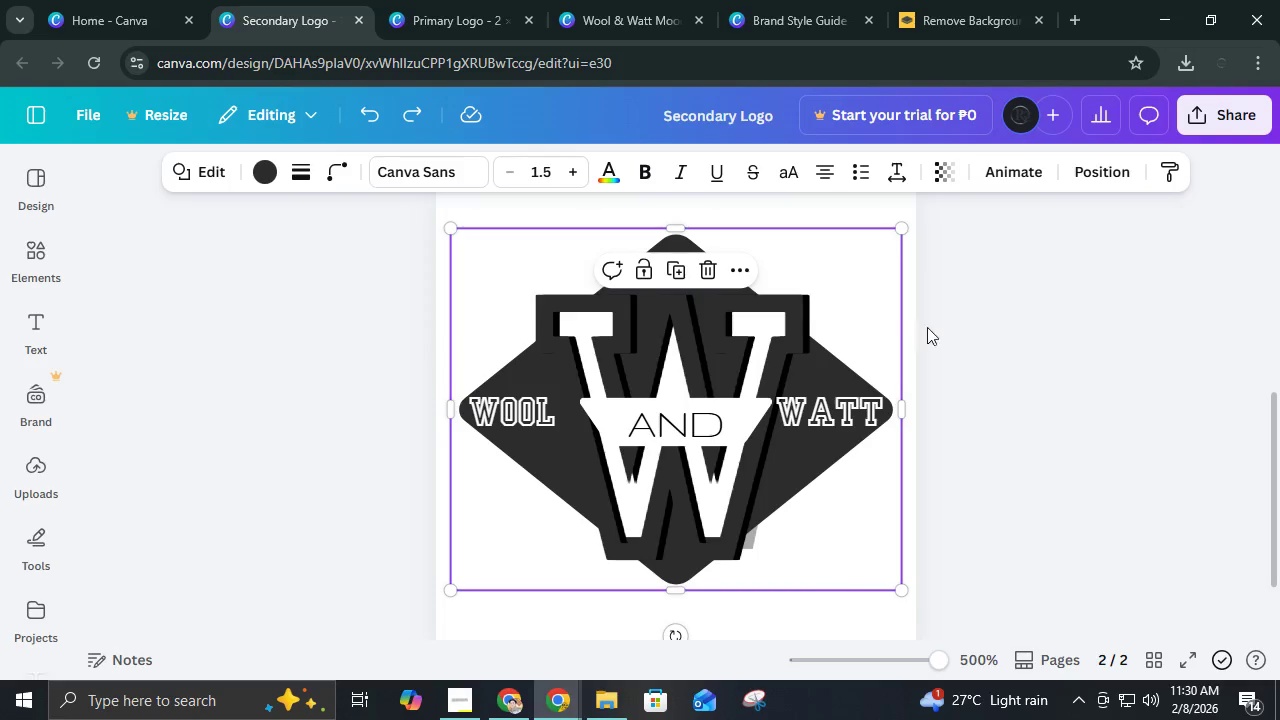 
left_click_drag(start_coordinate=[867, 307], to_coordinate=[798, 299])
 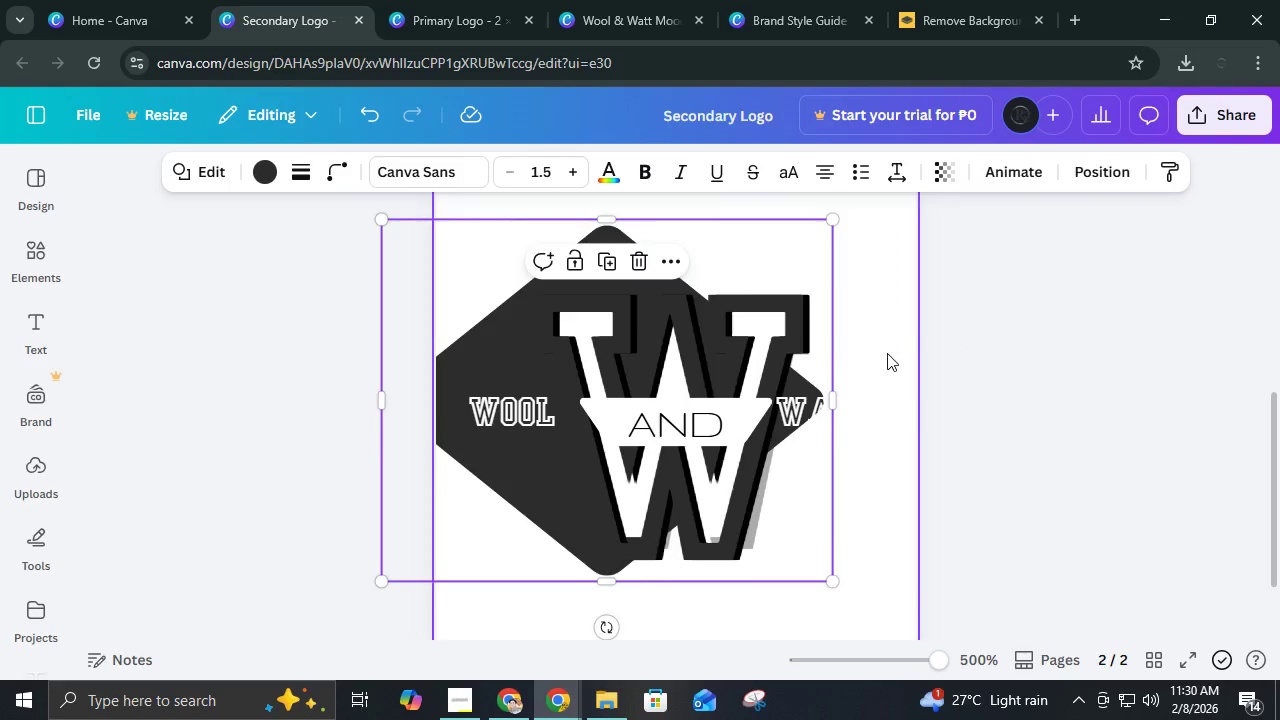 
key(Control+ControlLeft)
 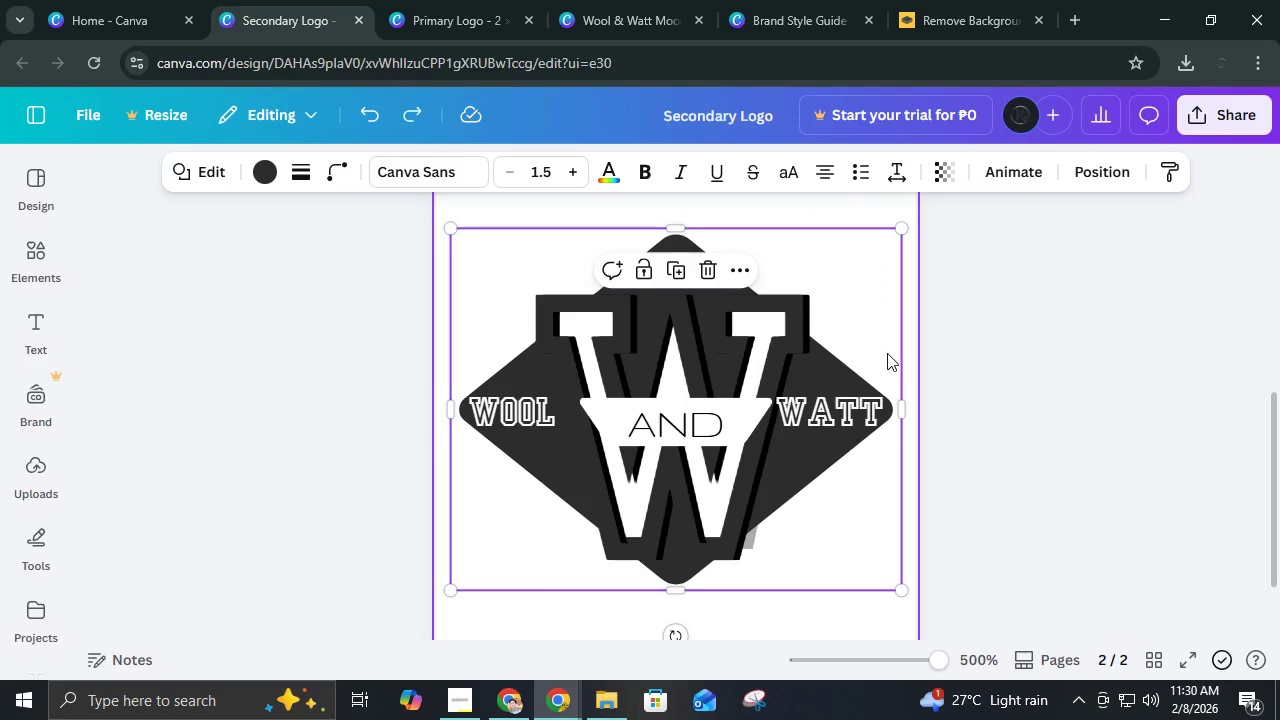 
key(Control+Z)
 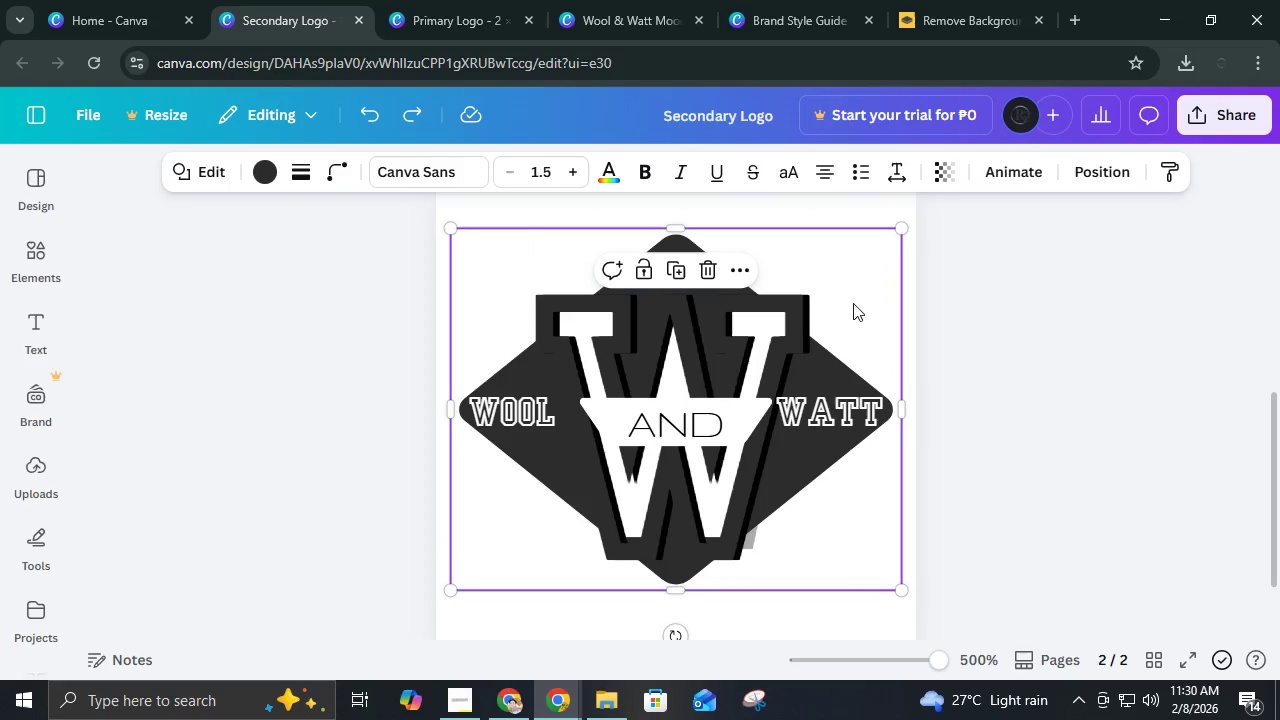 
left_click_drag(start_coordinate=[977, 303], to_coordinate=[601, 299])
 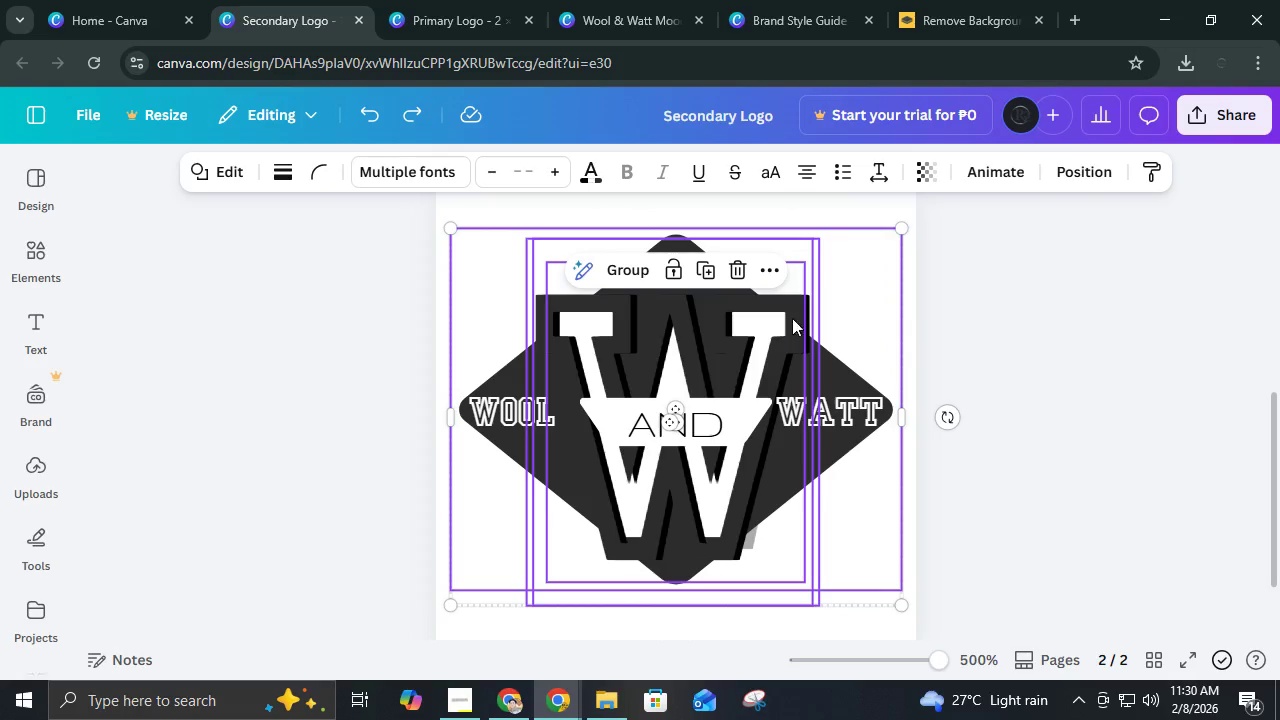 
hold_key(key=ShiftLeft, duration=0.53)
left_click([863, 287])
 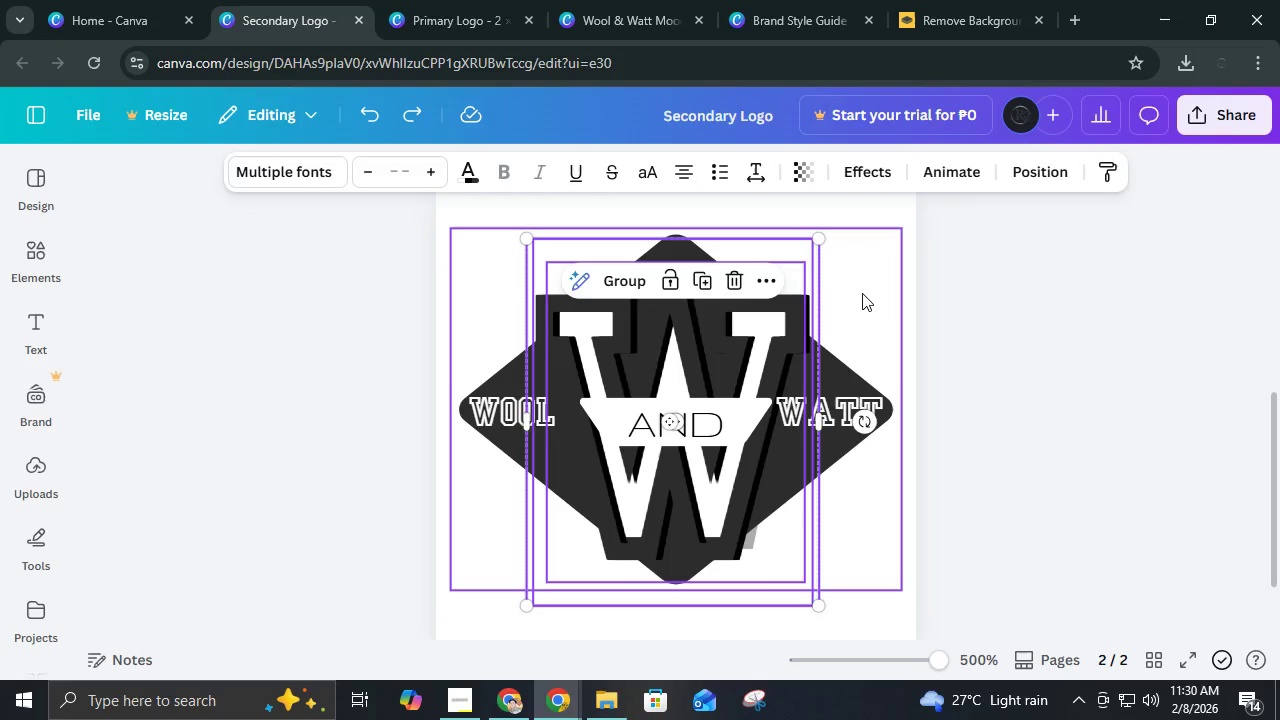 
left_click_drag(start_coordinate=[757, 335], to_coordinate=[749, 334])
 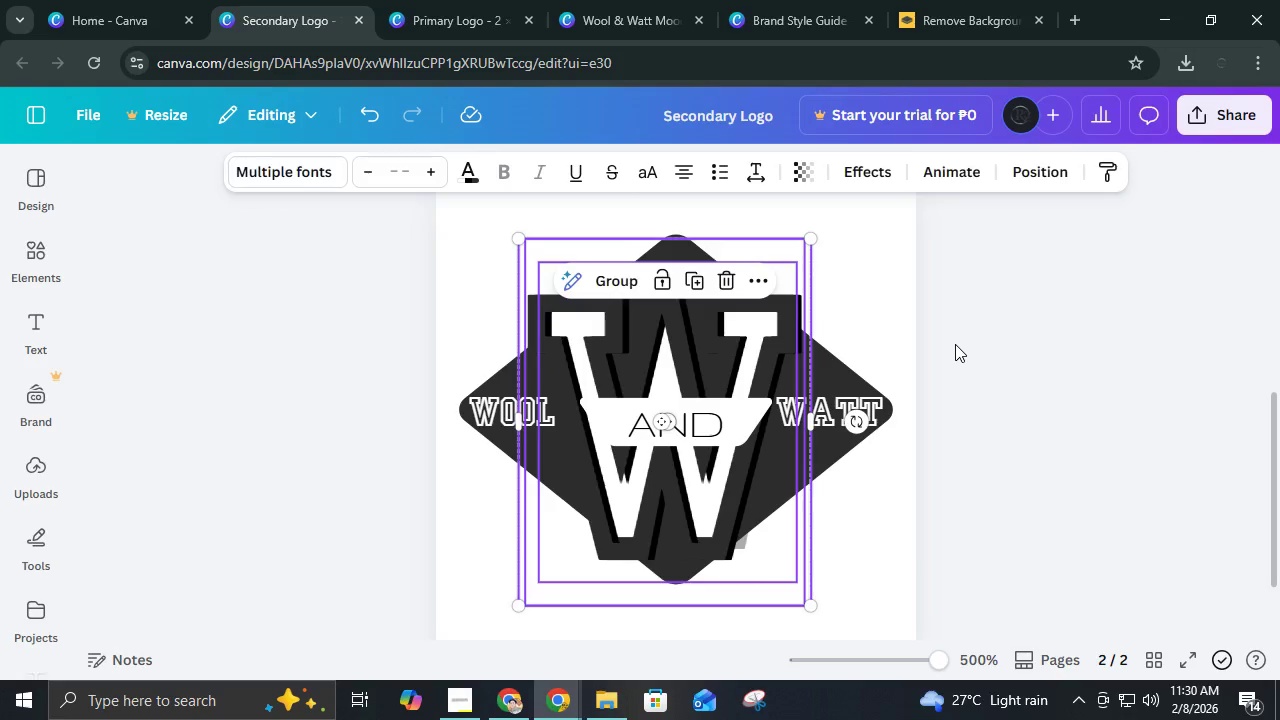 
left_click([955, 344])
 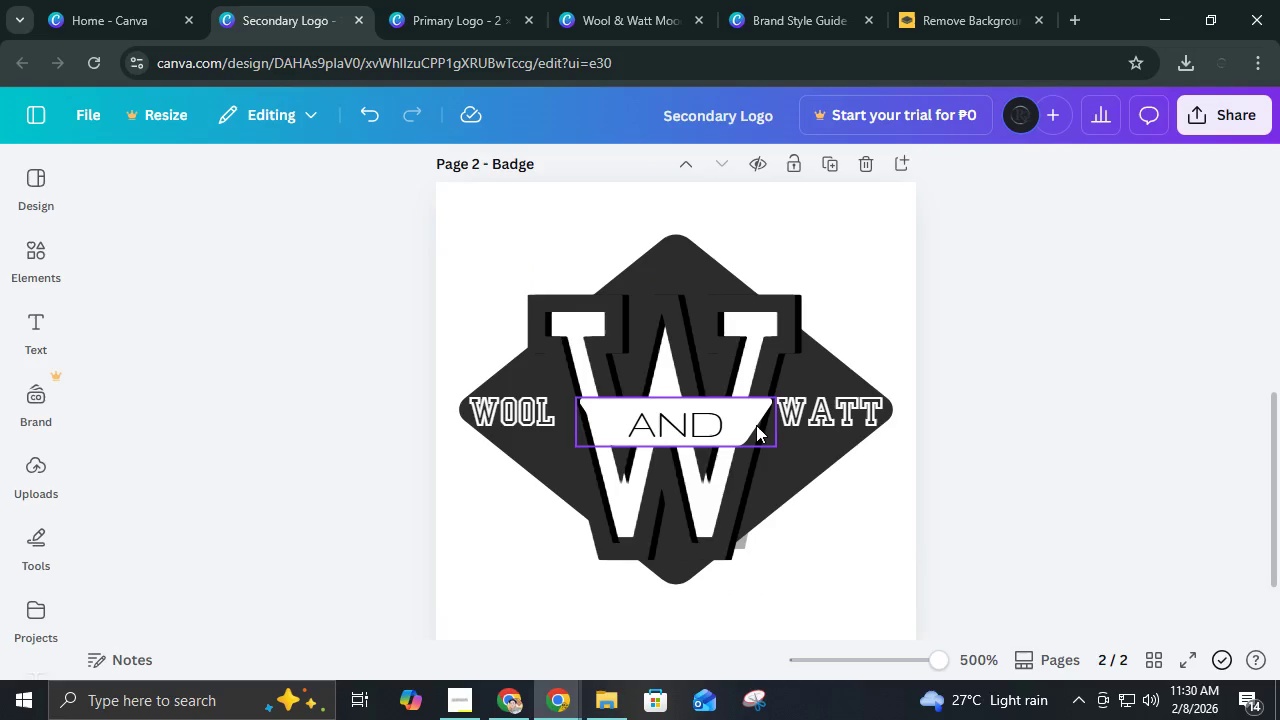 
left_click([756, 425])
 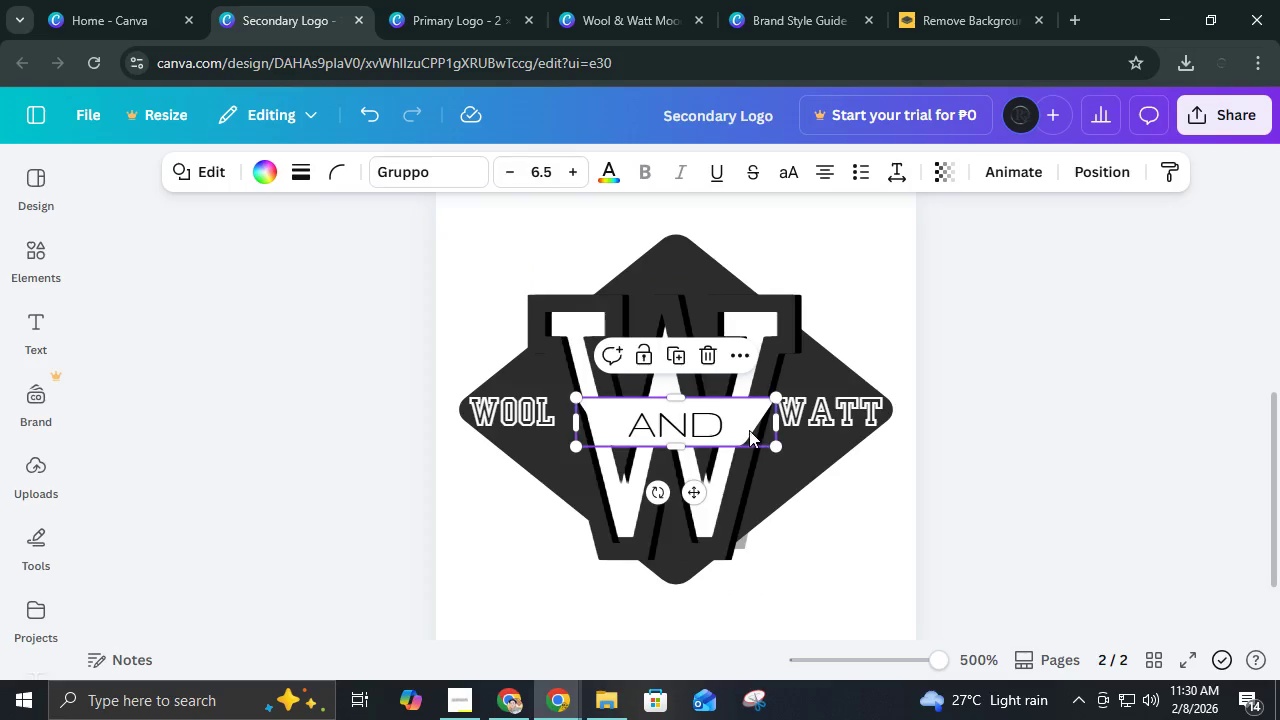 
left_click_drag(start_coordinate=[749, 430], to_coordinate=[739, 423])
 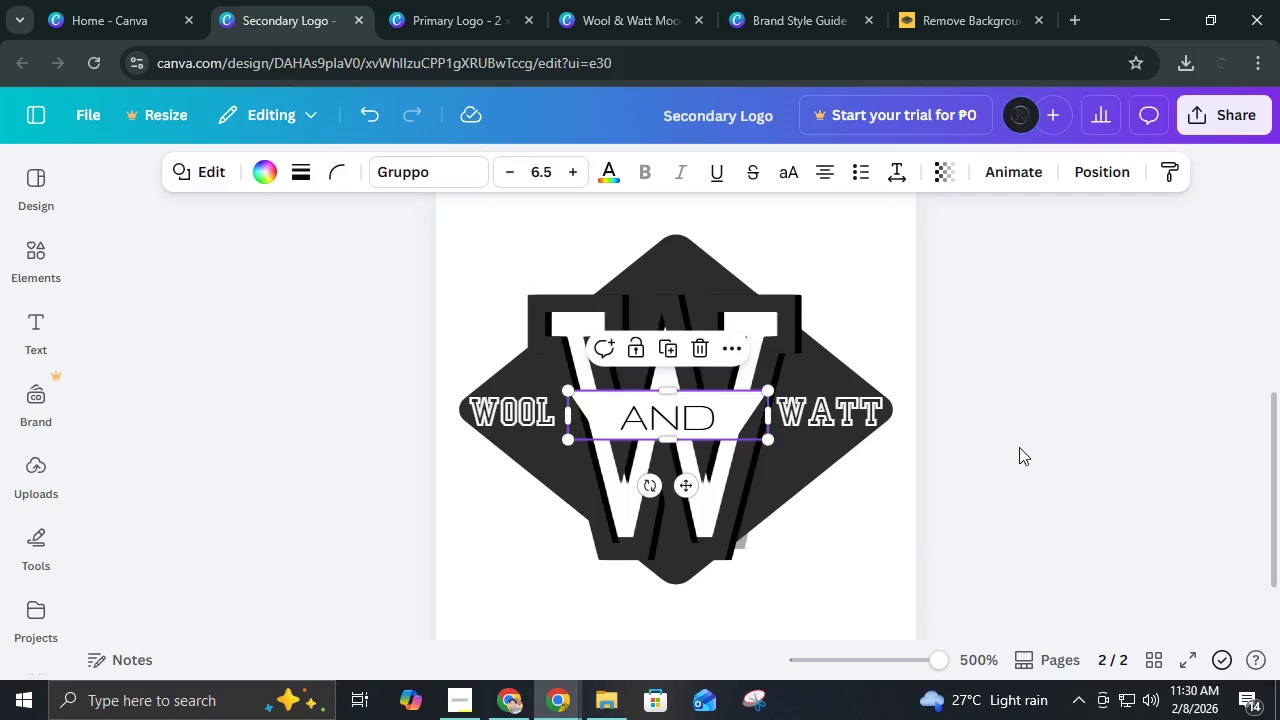 
left_click([1019, 447])
 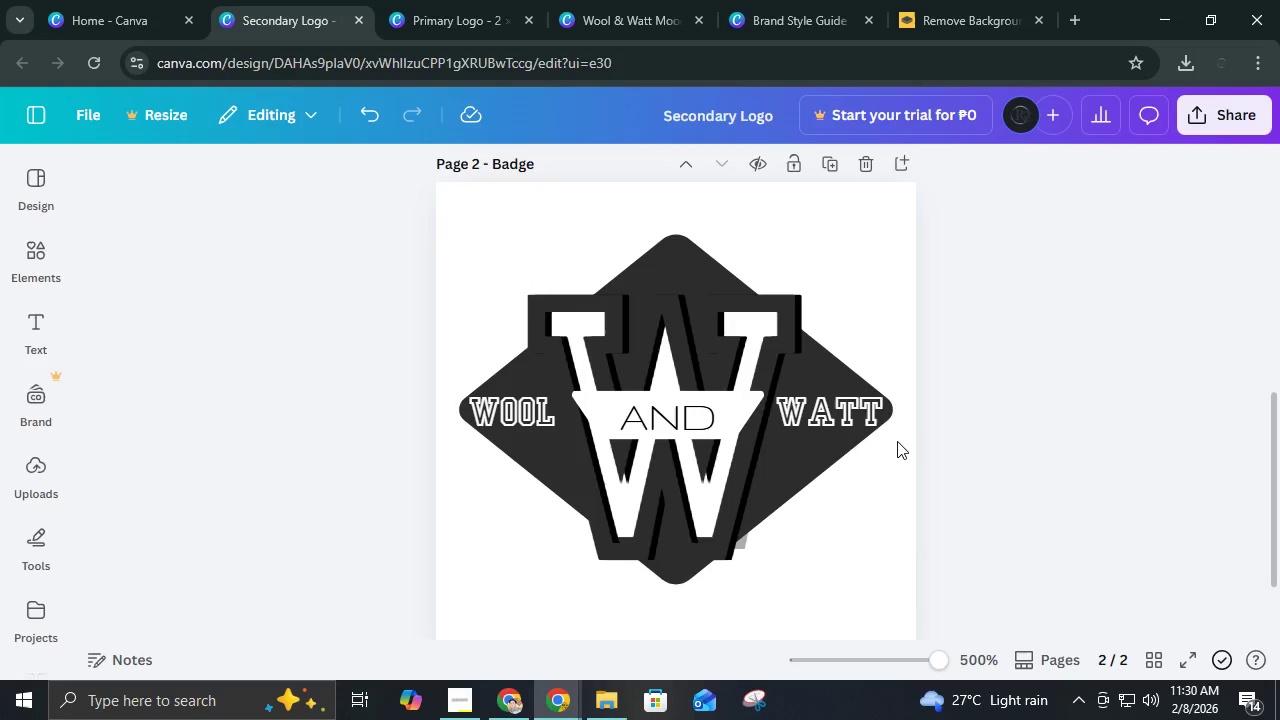 
left_click([737, 410])
 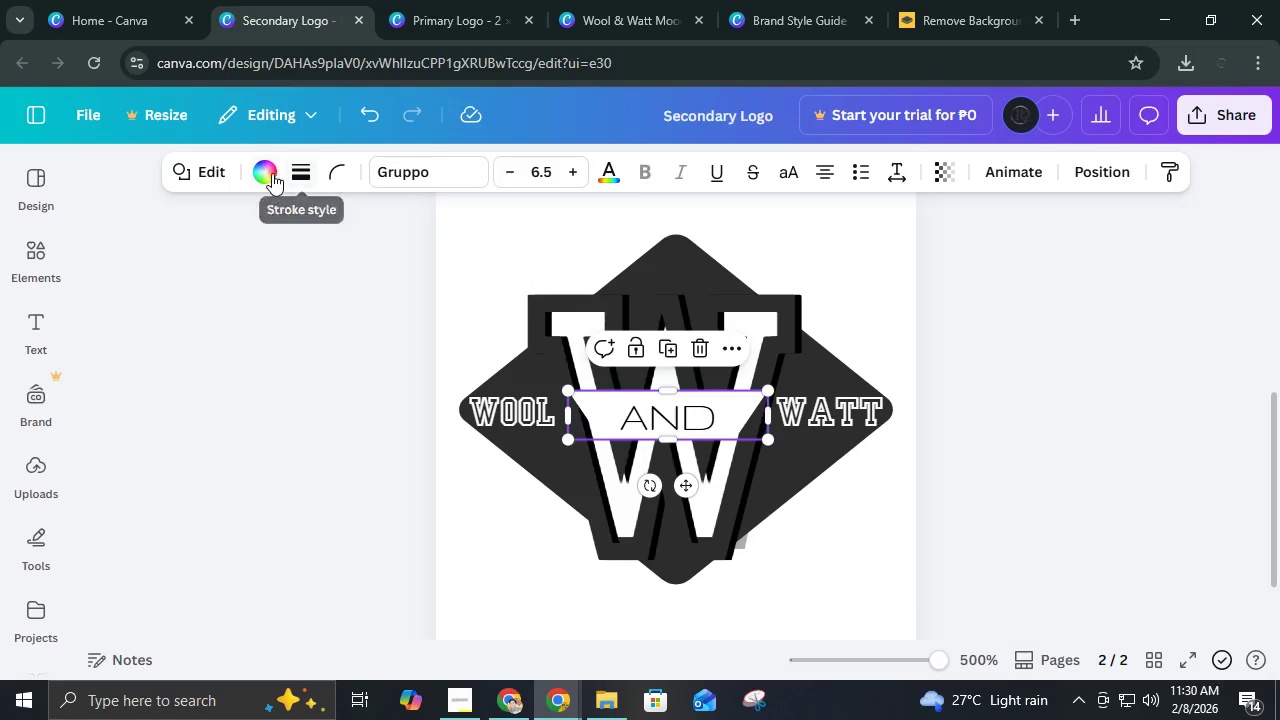 
left_click([272, 173])
 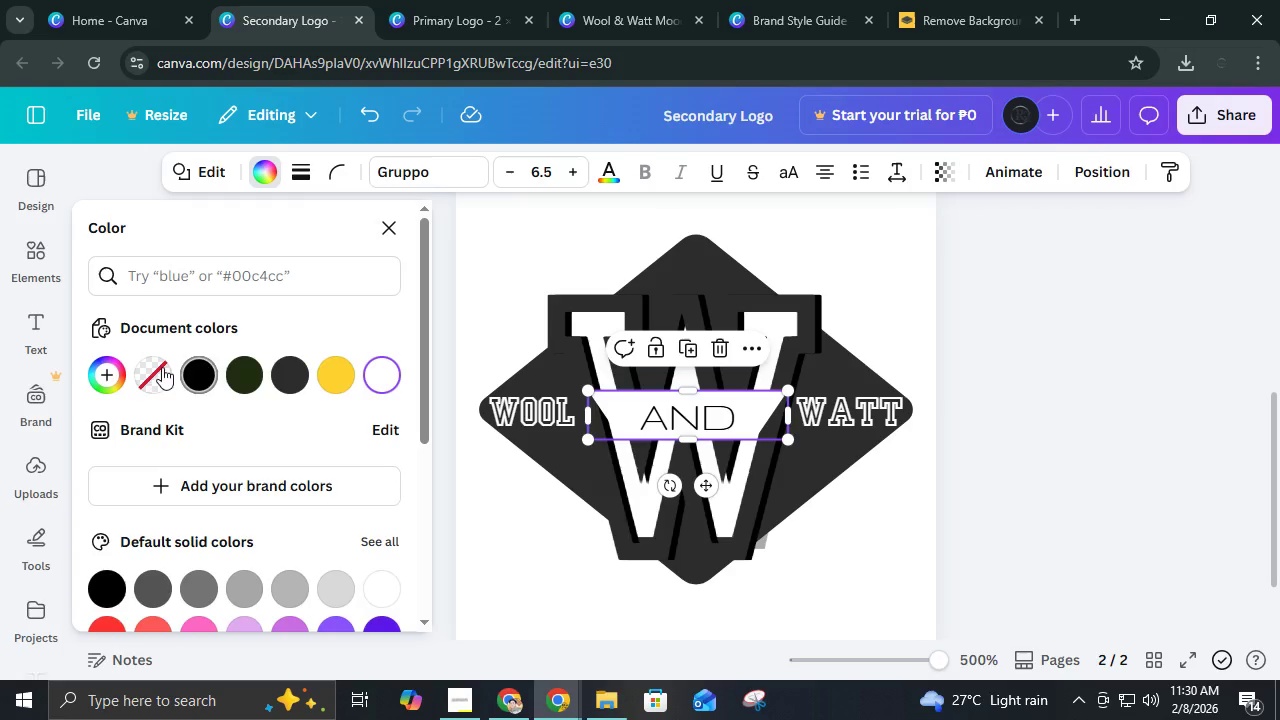 
left_click([148, 375])
 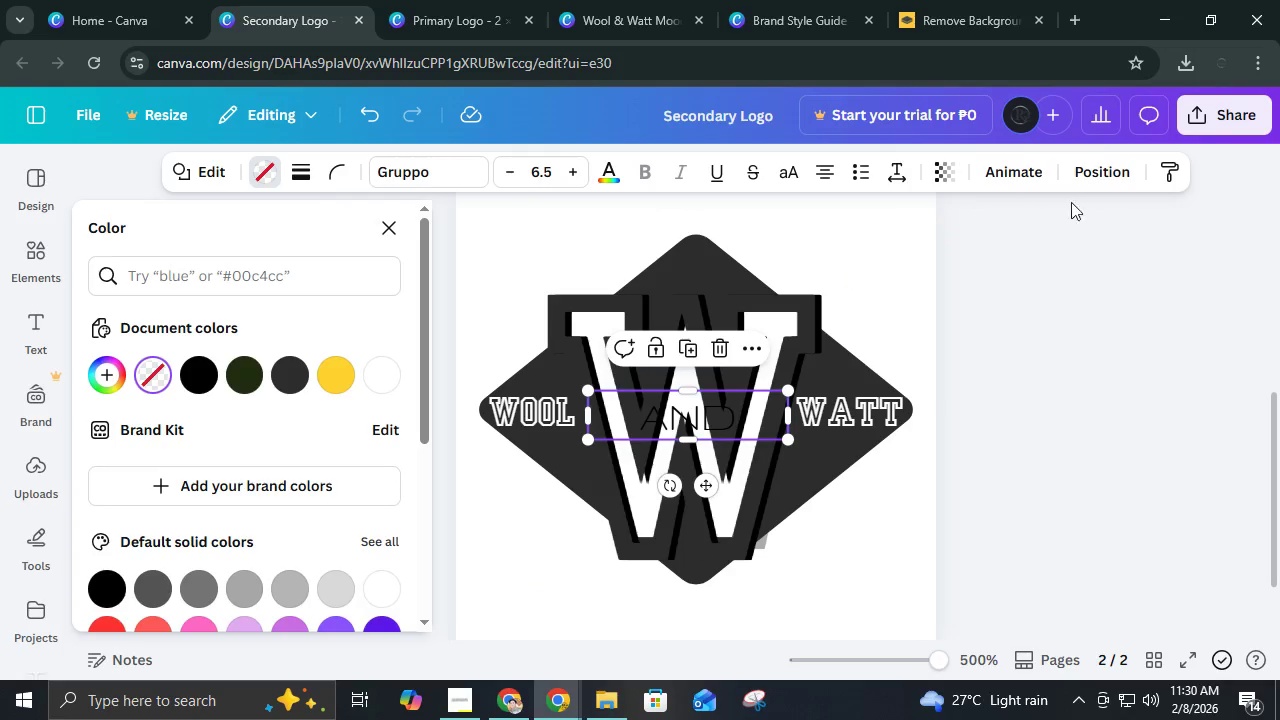 
left_click([887, 169])
 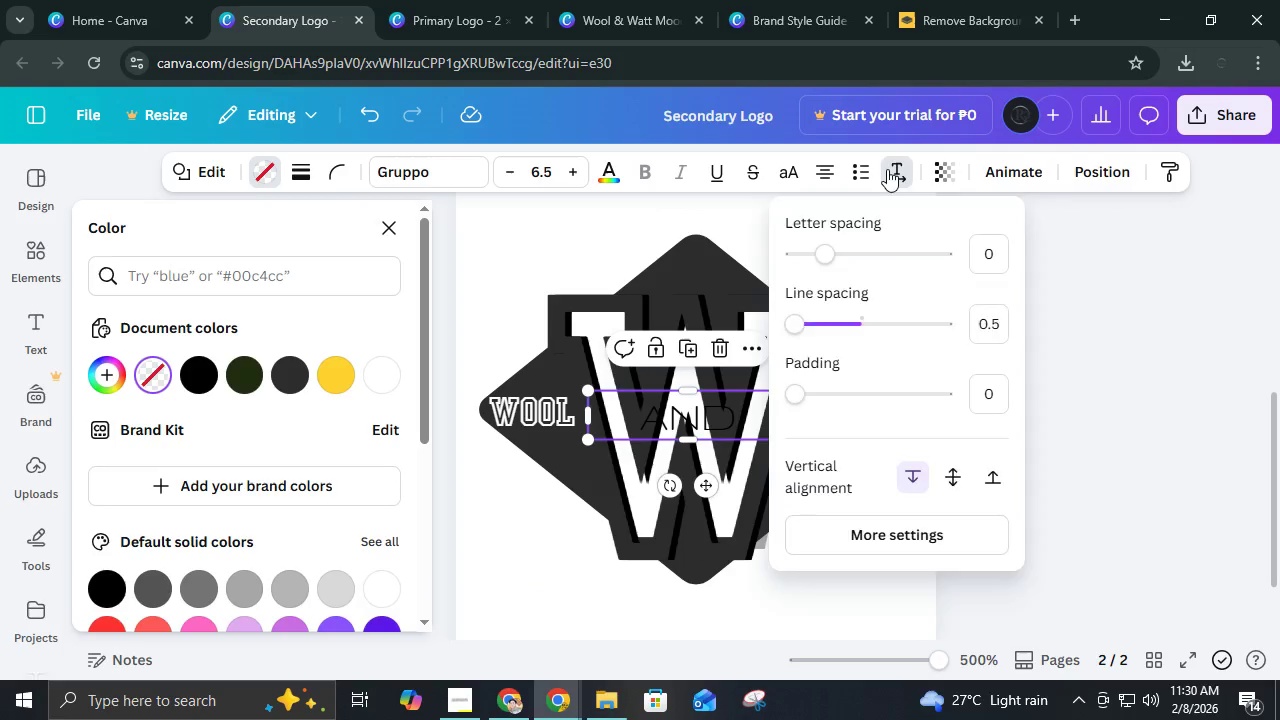 
left_click([887, 169])
 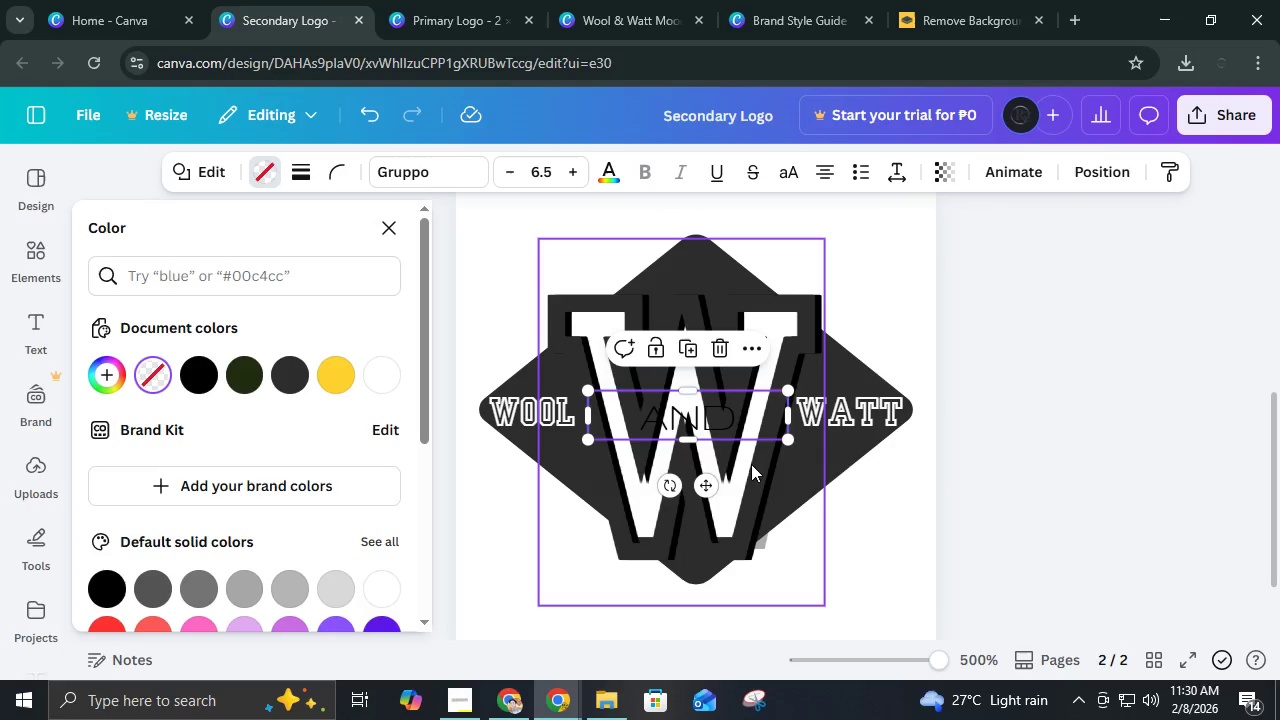 
left_click([729, 418])
 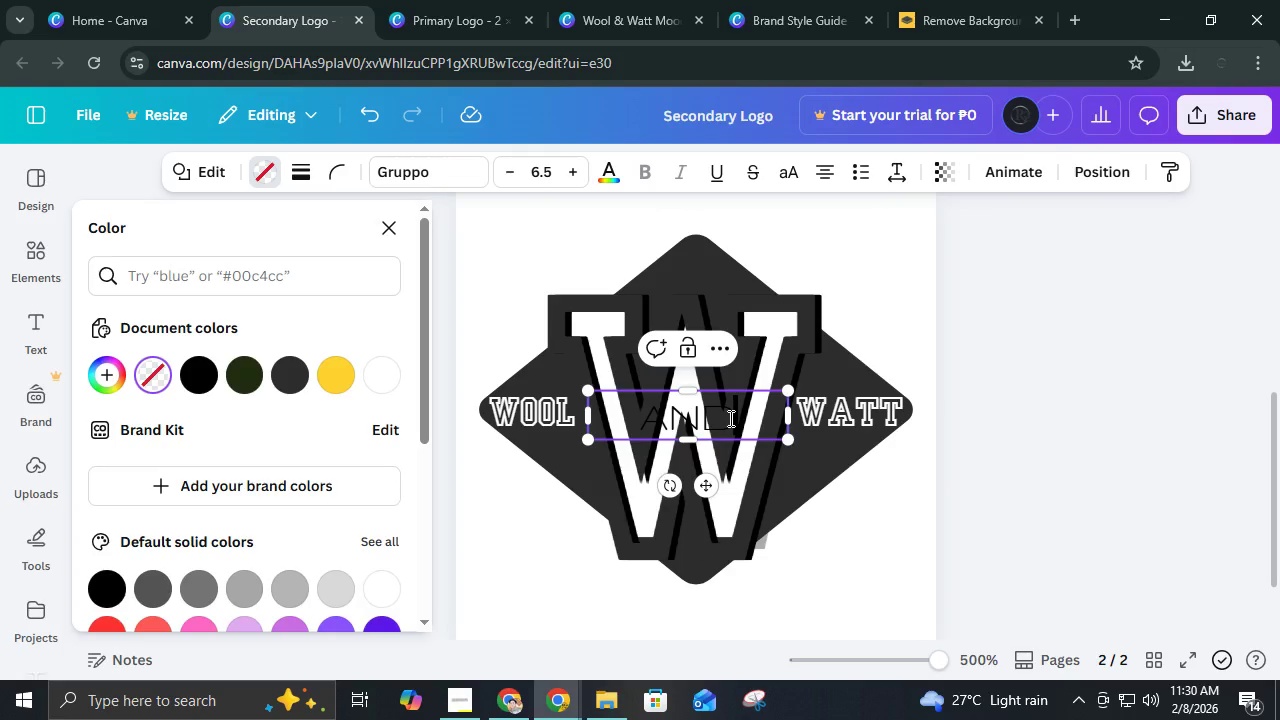 
hold_key(key=ControlLeft, duration=1.52)
 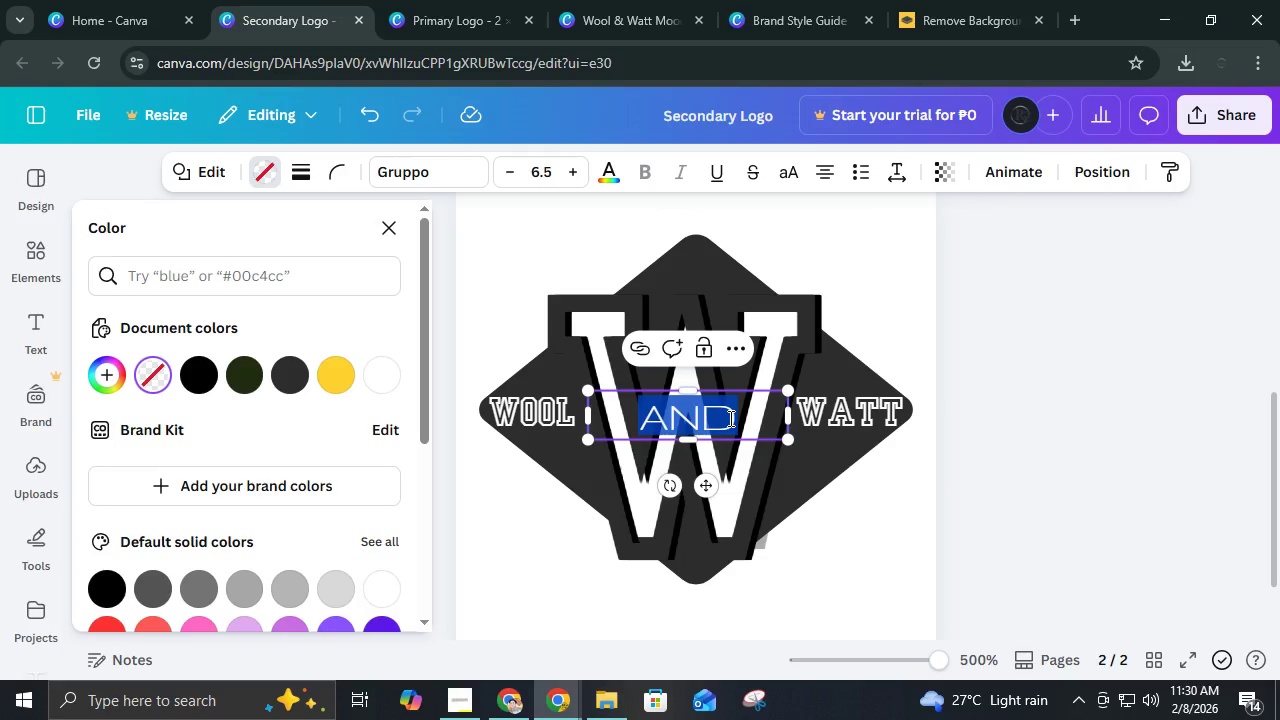 
key(Control+A)
 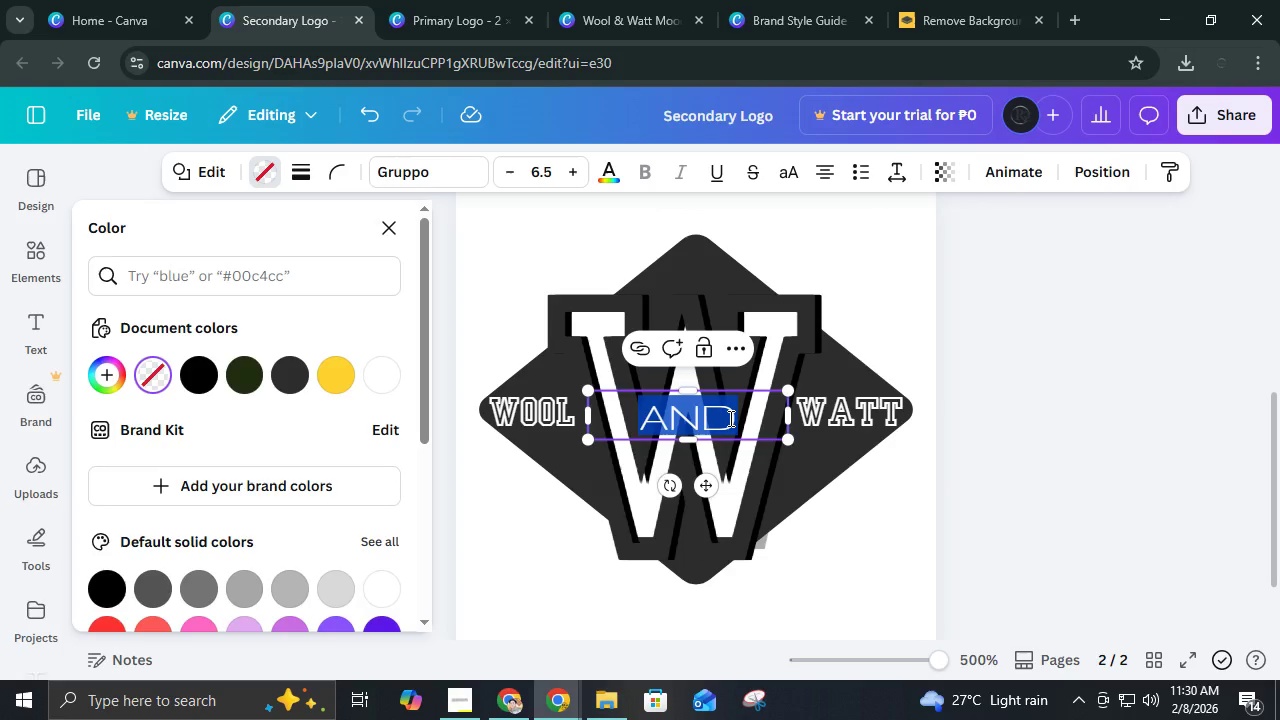 
key(Control+C)
 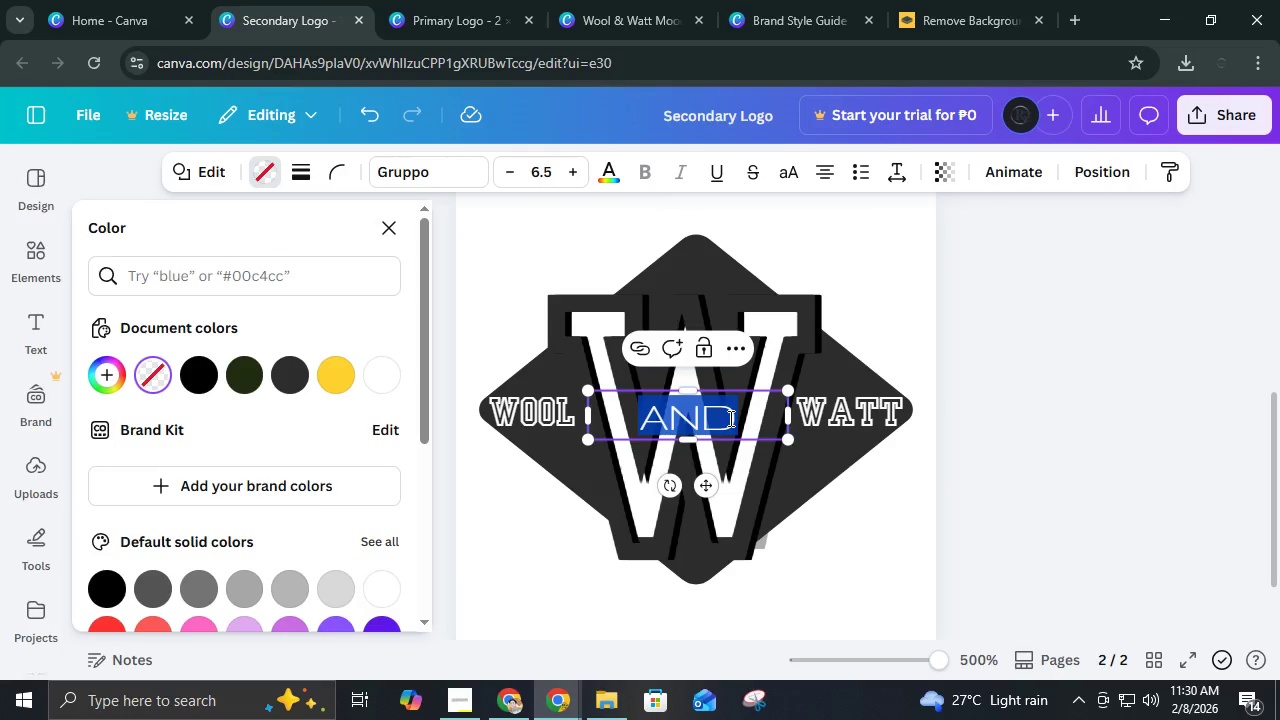 
key(Backspace)
 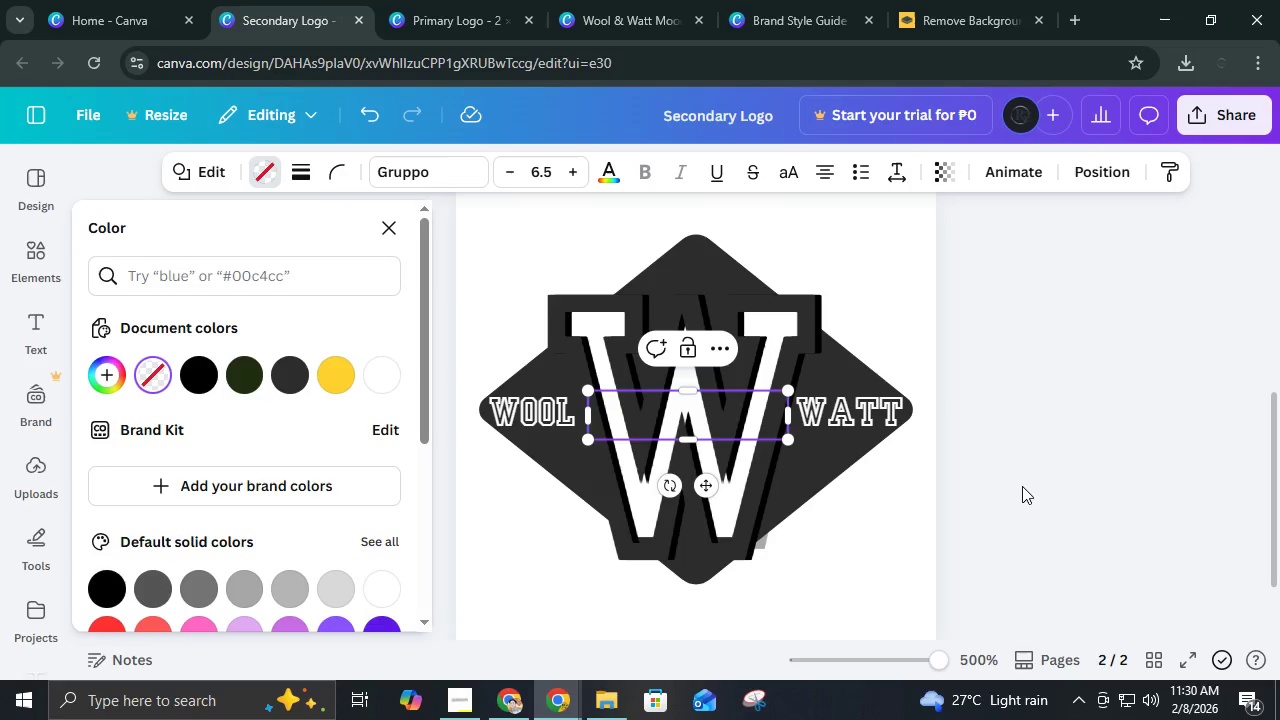 
left_click([1022, 486])
 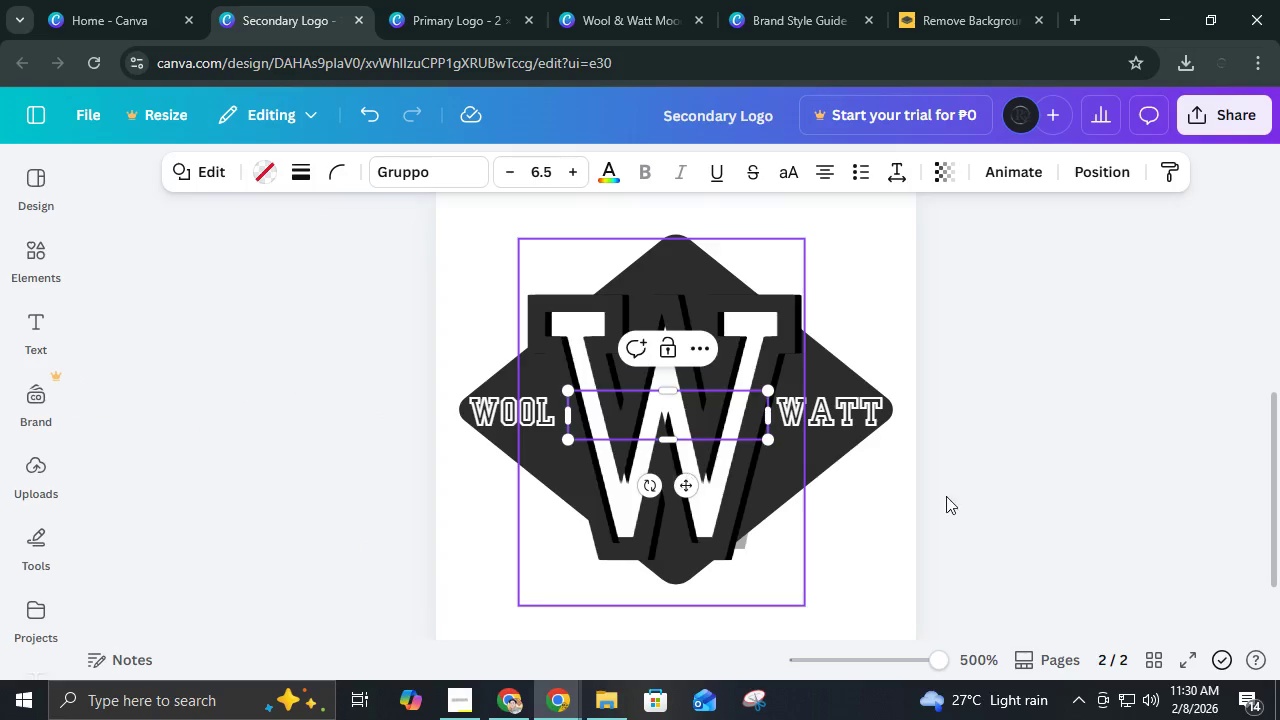 
left_click([1236, 501])
 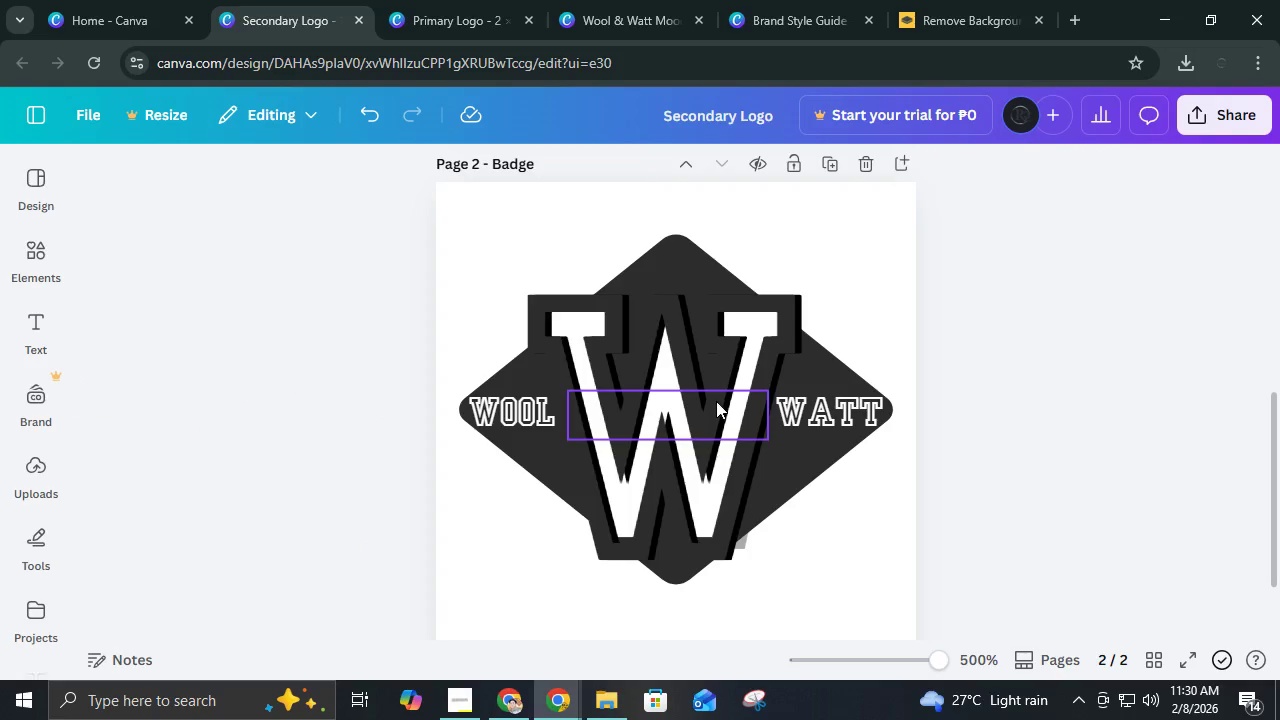 
left_click([716, 401])
 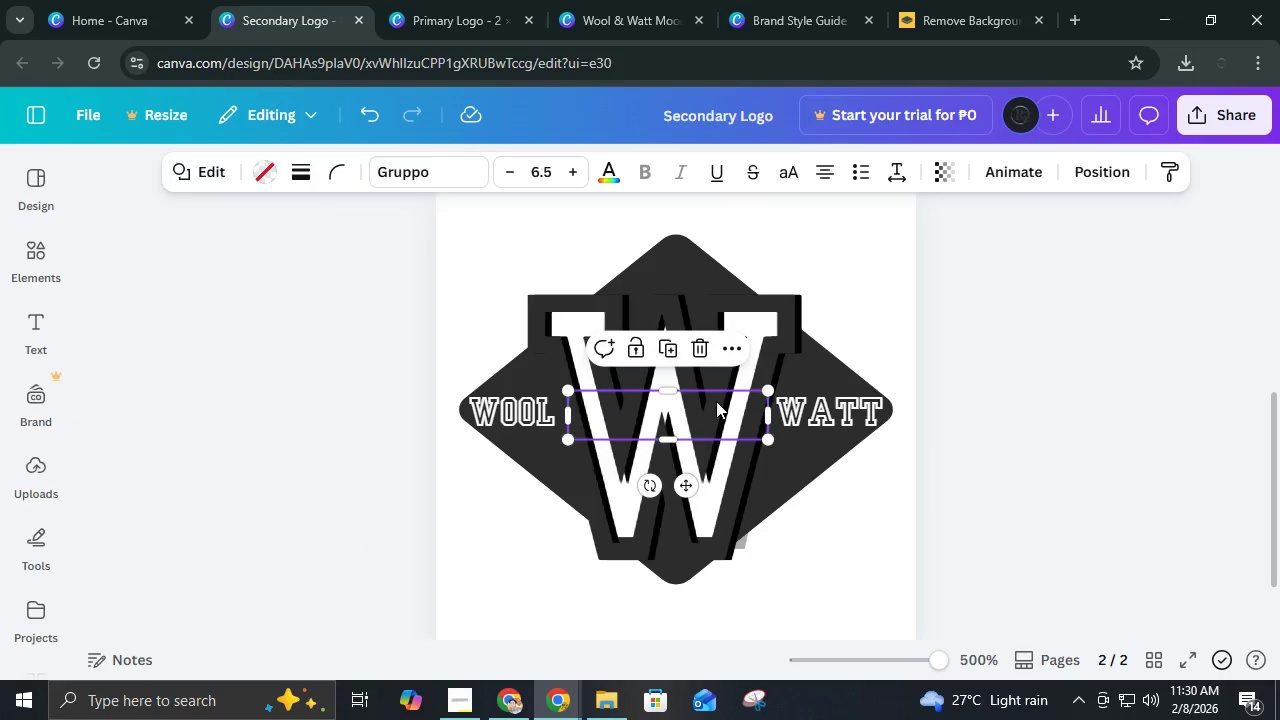 
key(Delete)
 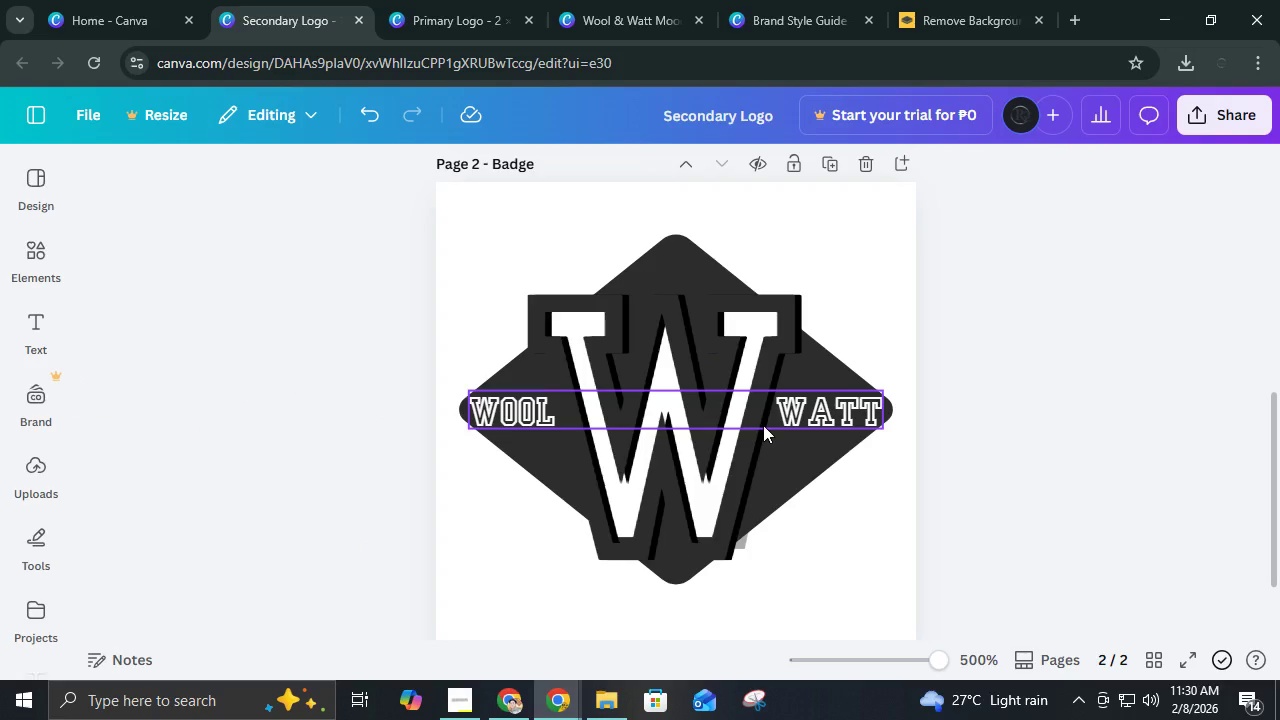 
key(Control+ControlLeft)
 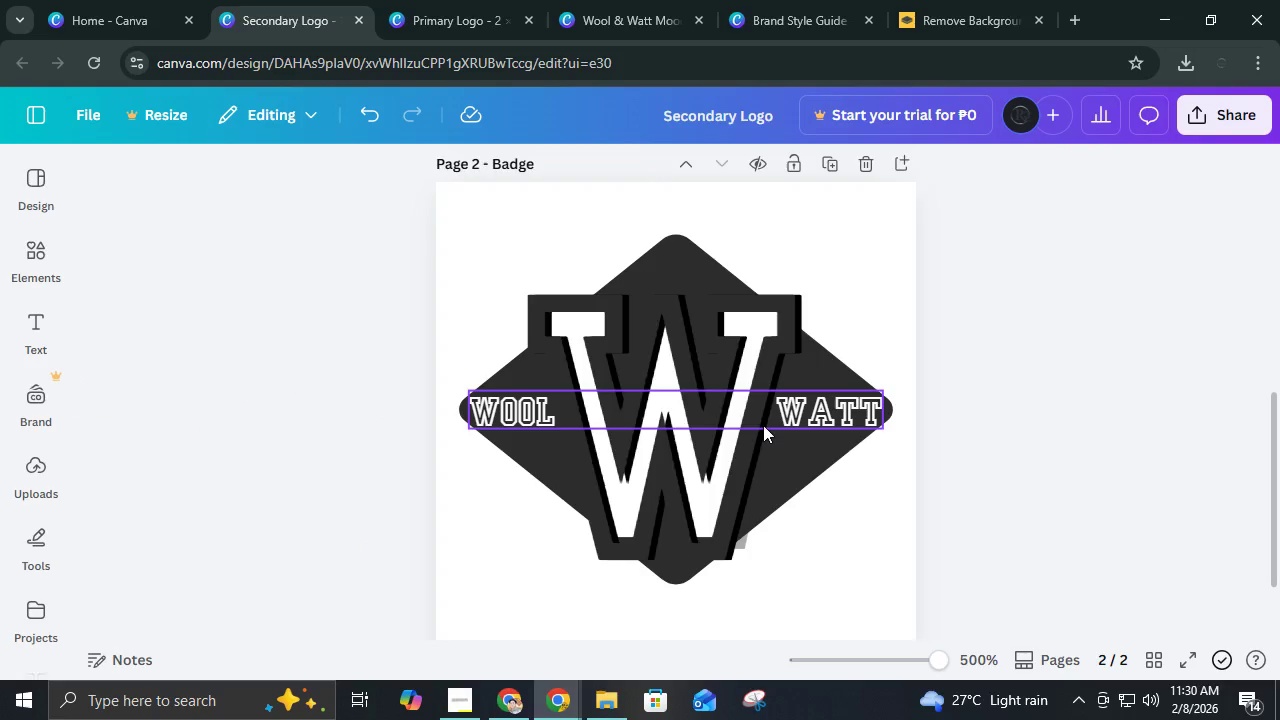 
key(Control+V)
 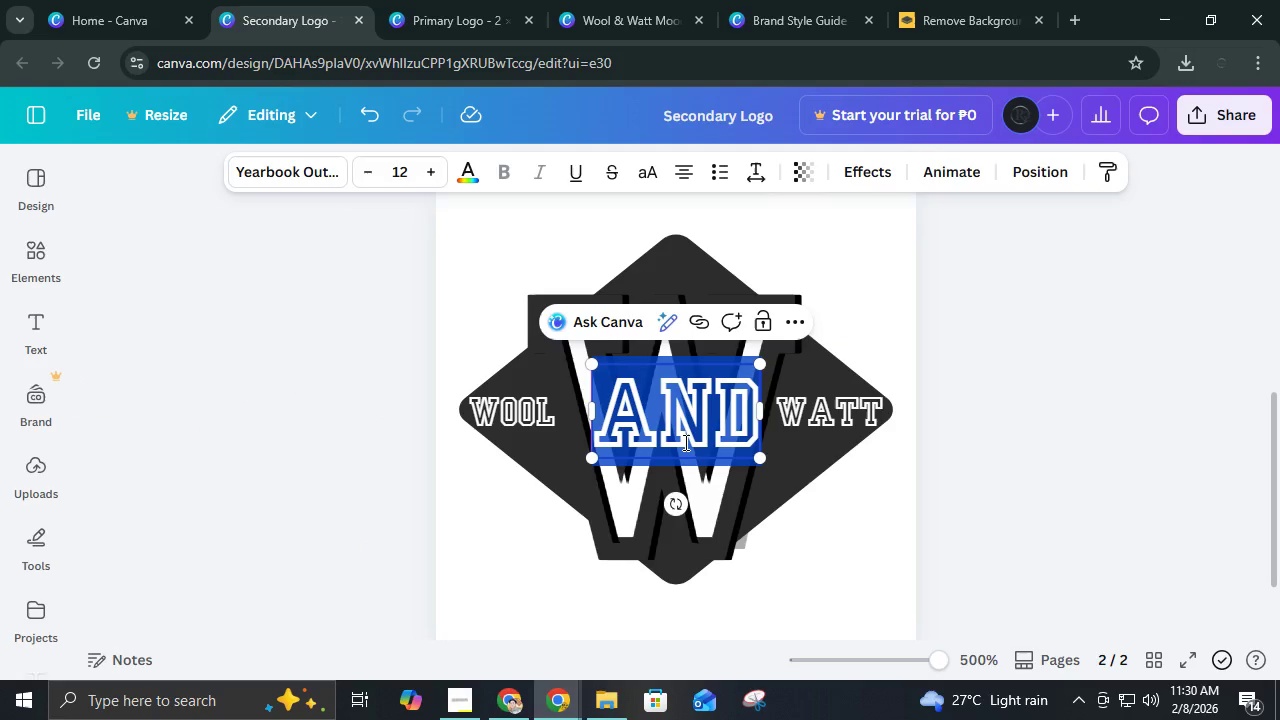 
left_click([298, 171])
 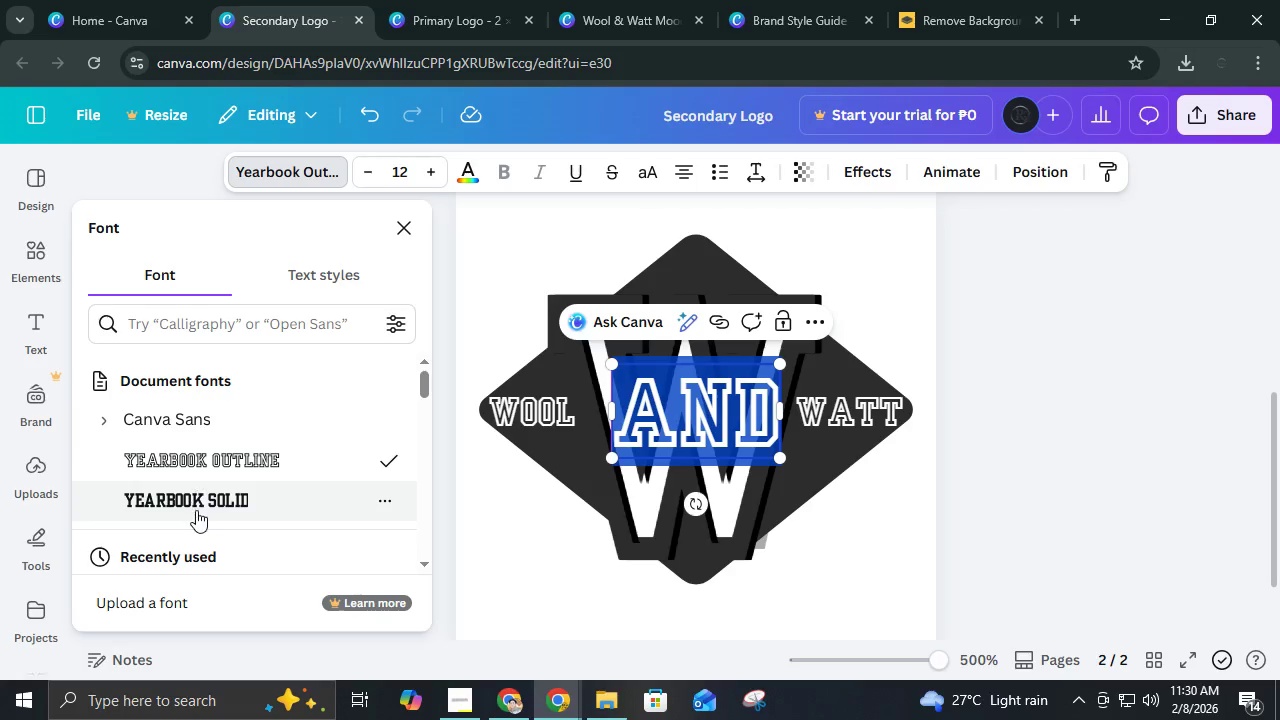 
scroll: coordinate [187, 552], scroll_direction: down, amount: 1.0
 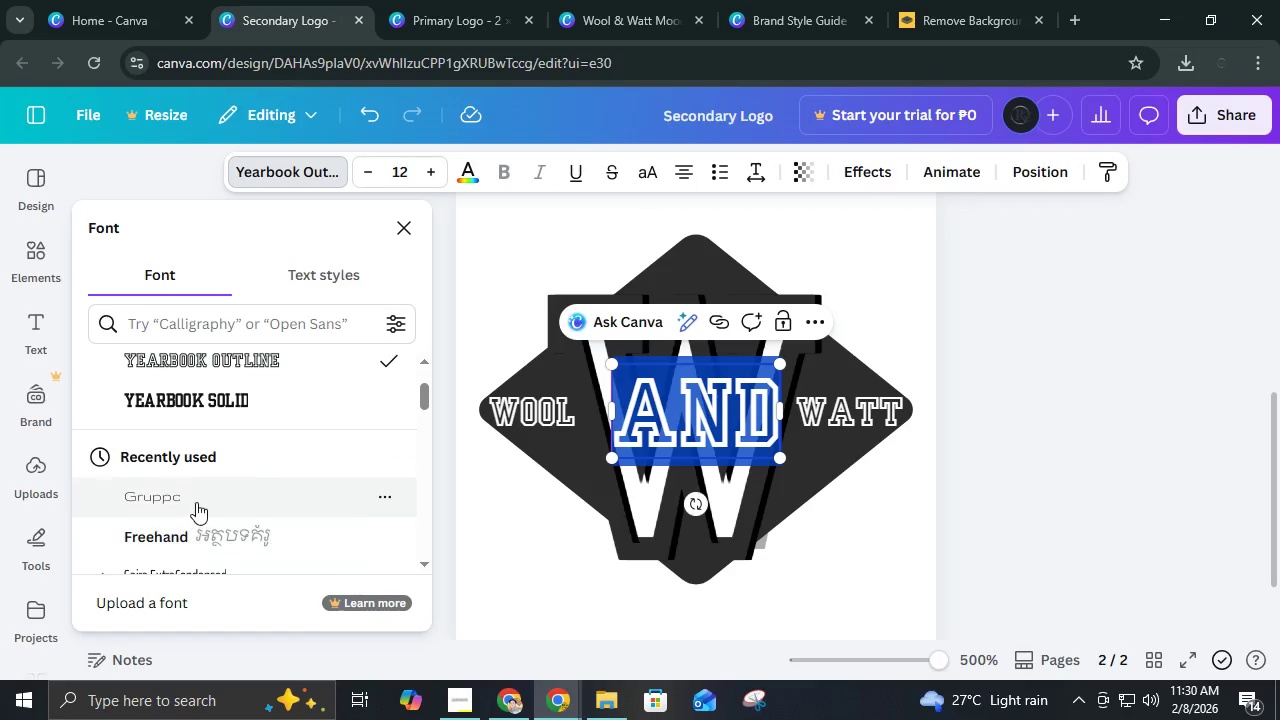 
left_click([196, 502])
 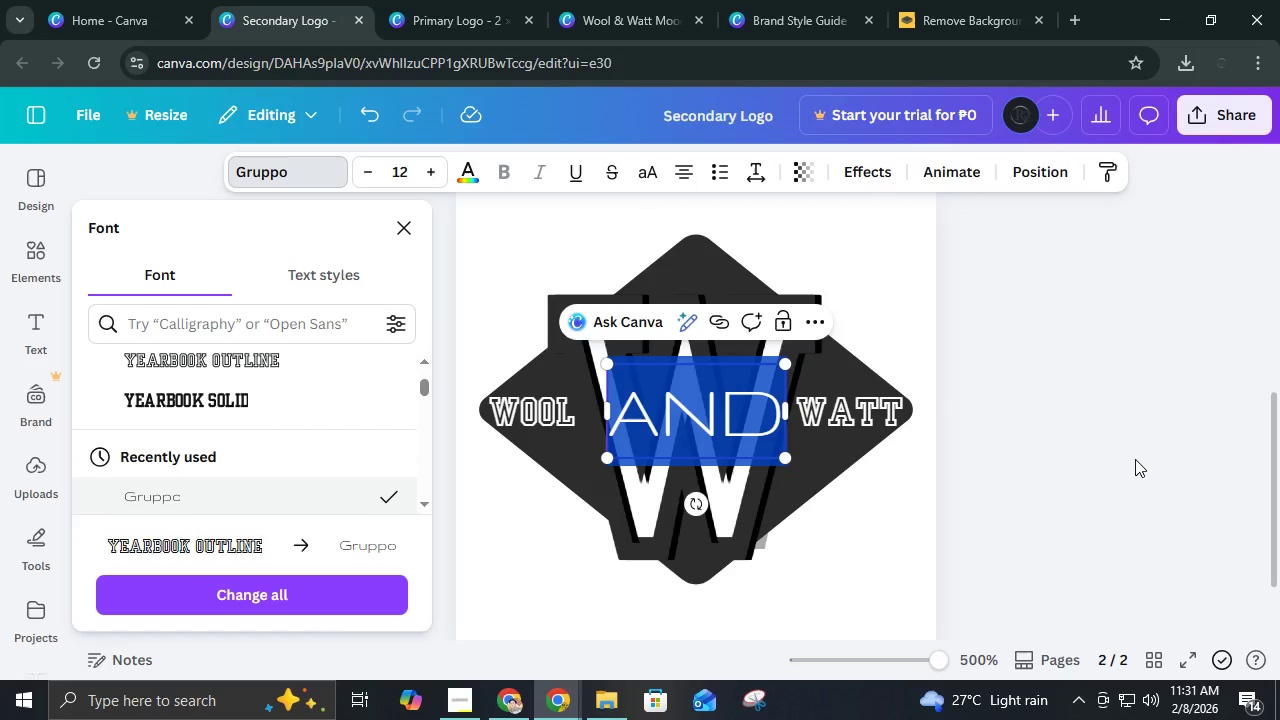 
left_click([1135, 459])
 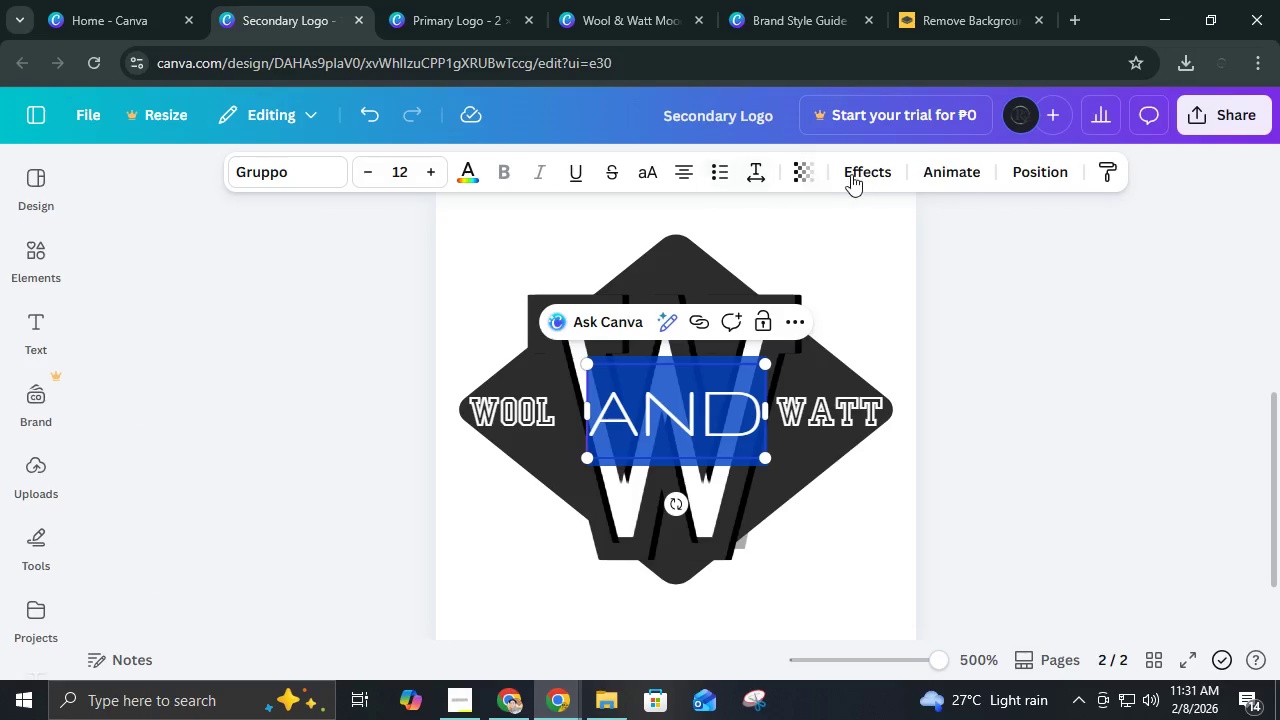 
left_click([853, 174])
 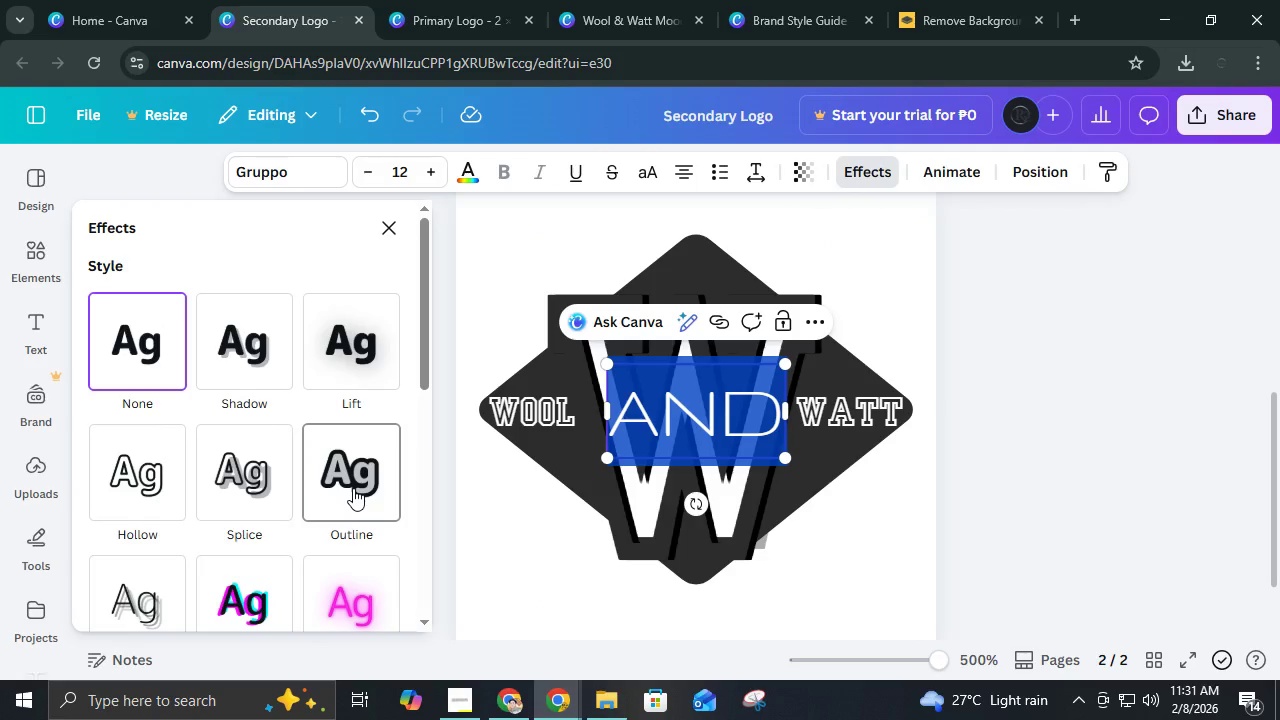 
left_click([327, 499])
 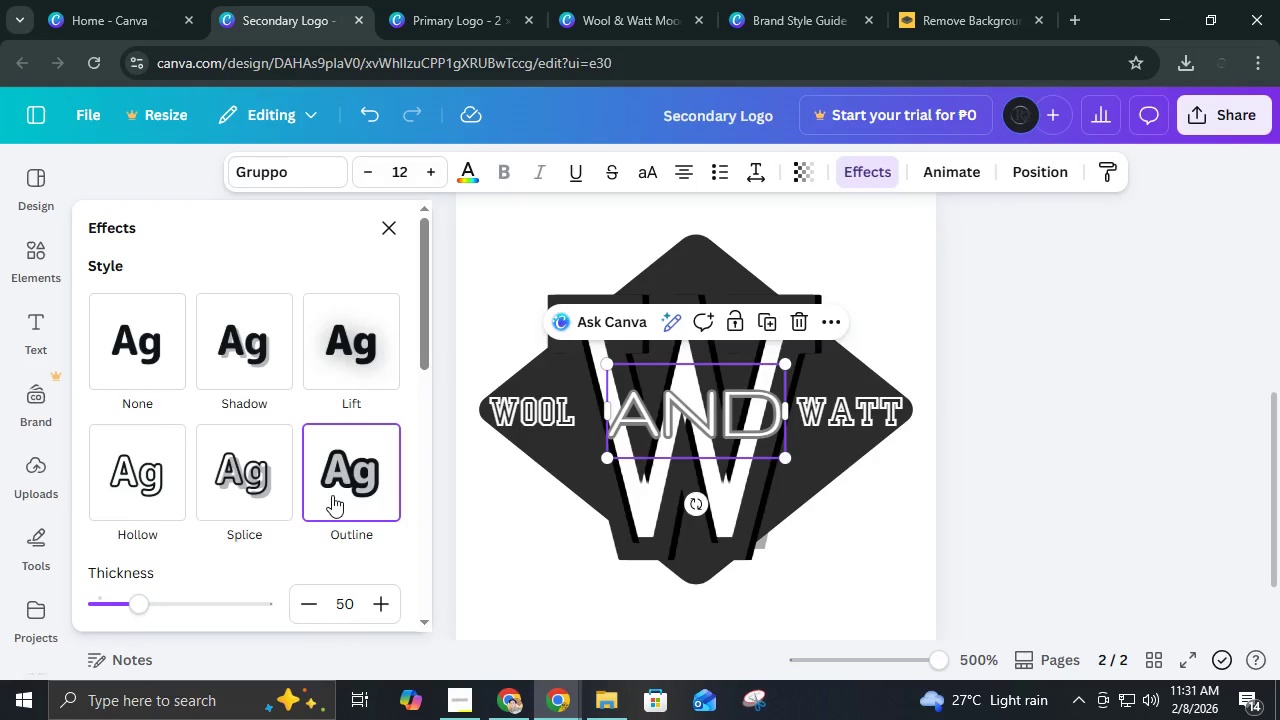 
scroll: coordinate [310, 574], scroll_direction: down, amount: 2.0
 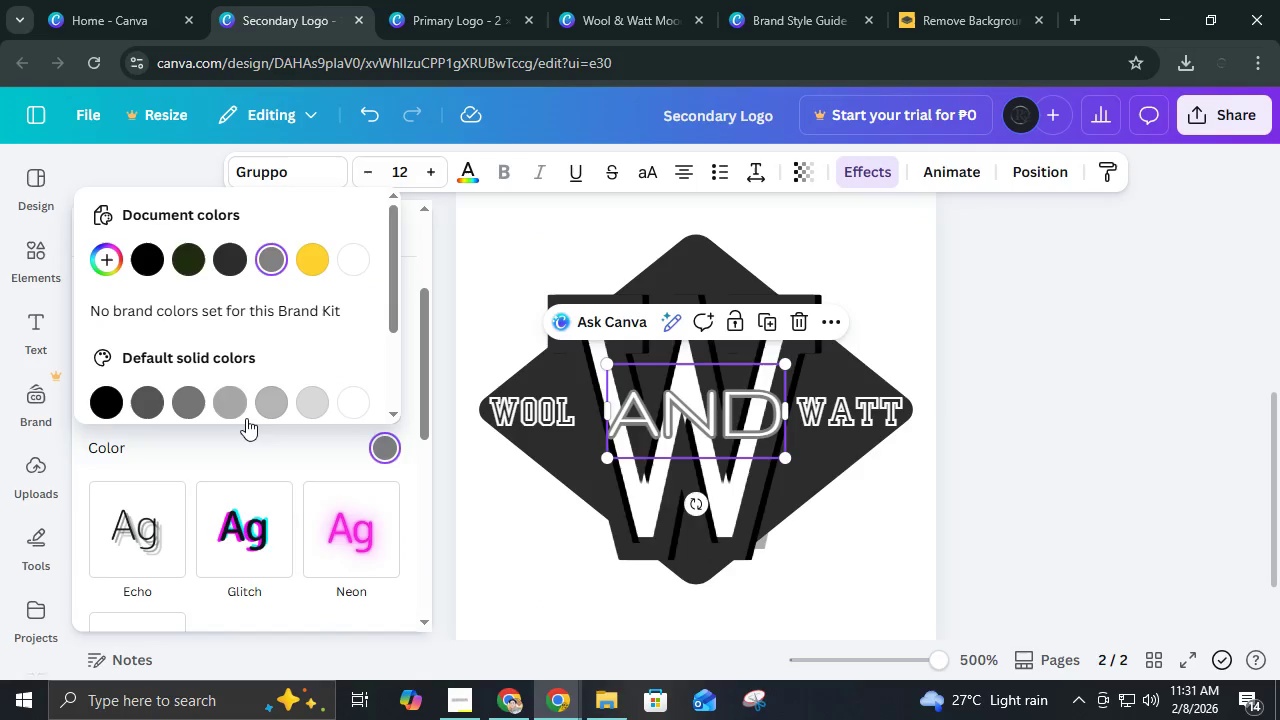 
left_click([349, 409])
 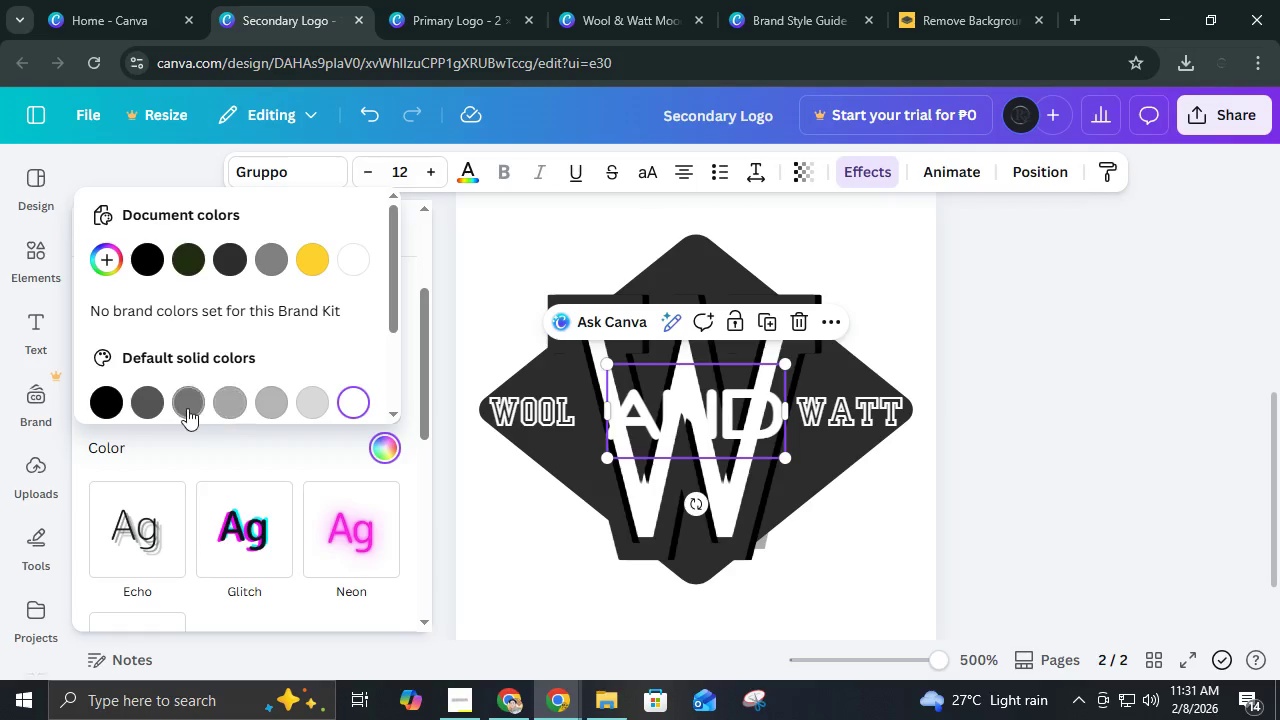 
left_click([134, 407])
 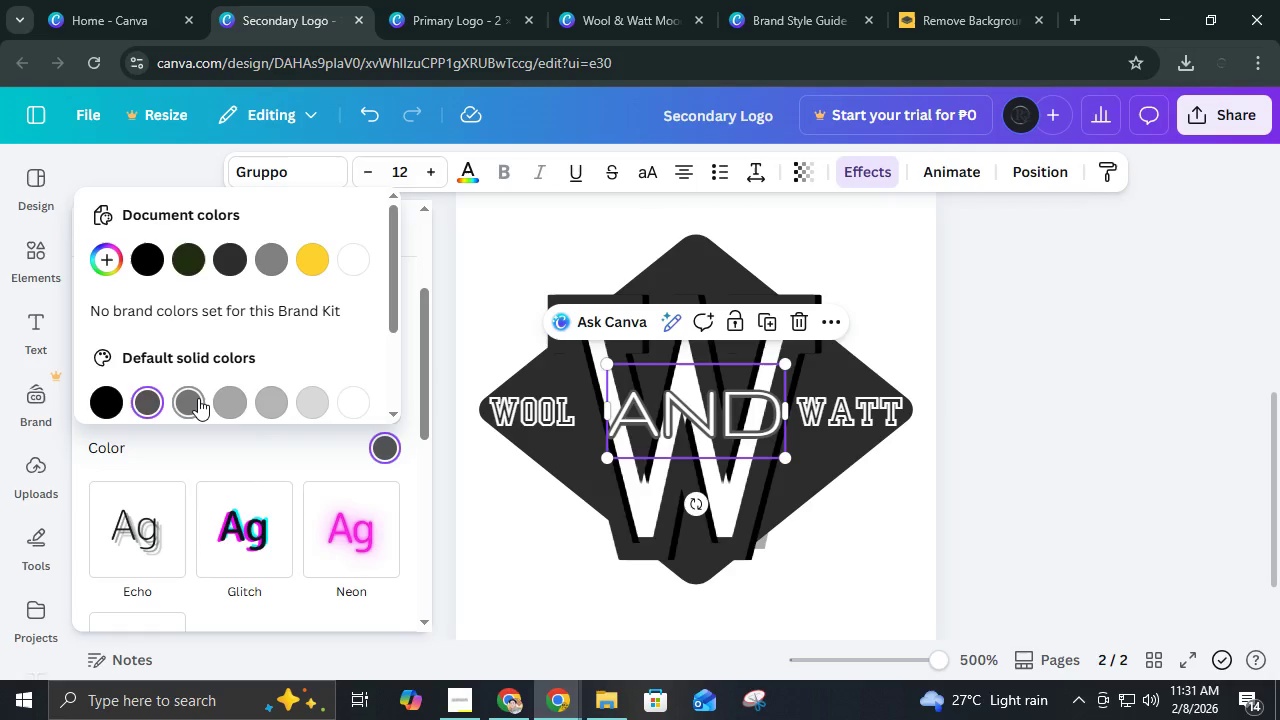 
double_click([236, 400])
 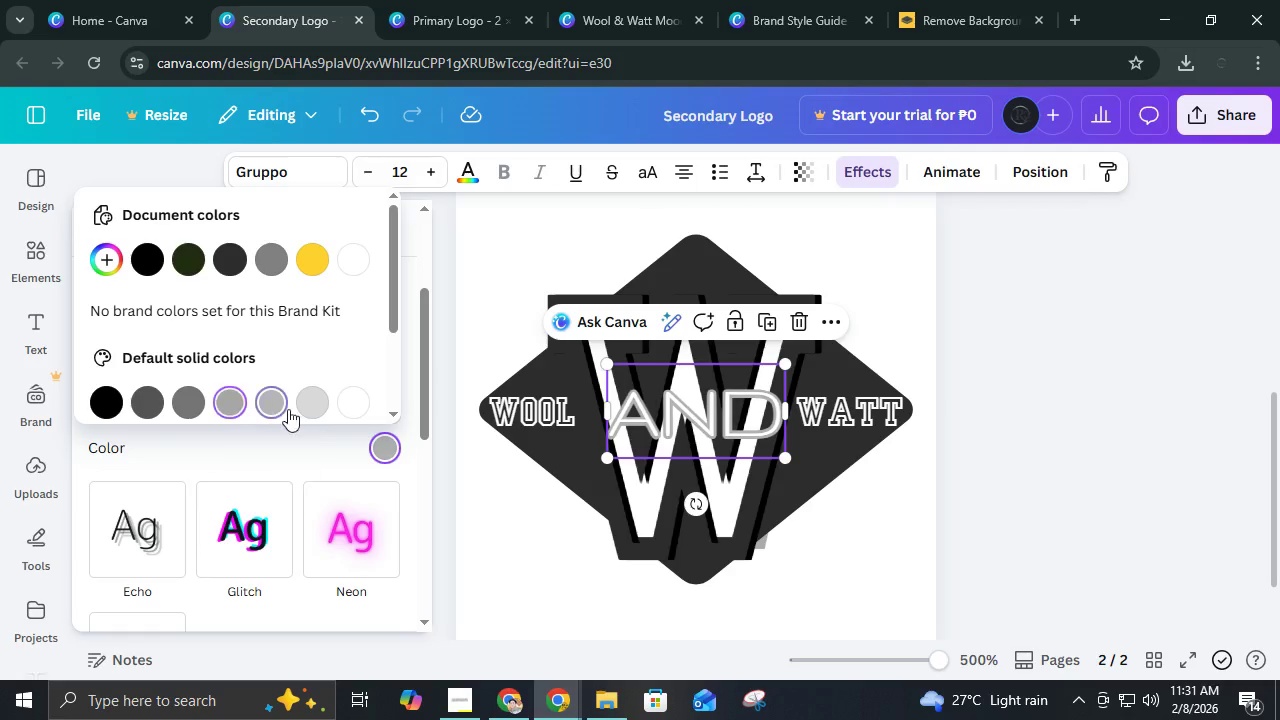 
double_click([304, 401])
 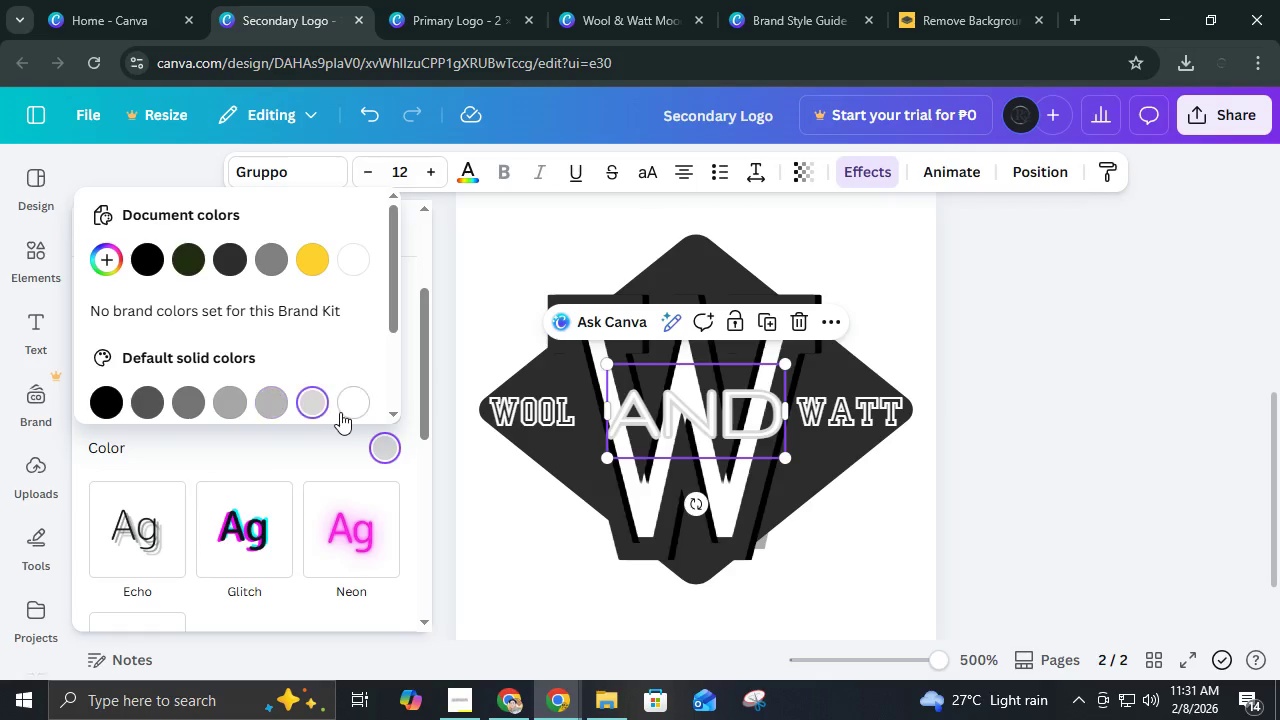 
triple_click([340, 412])
 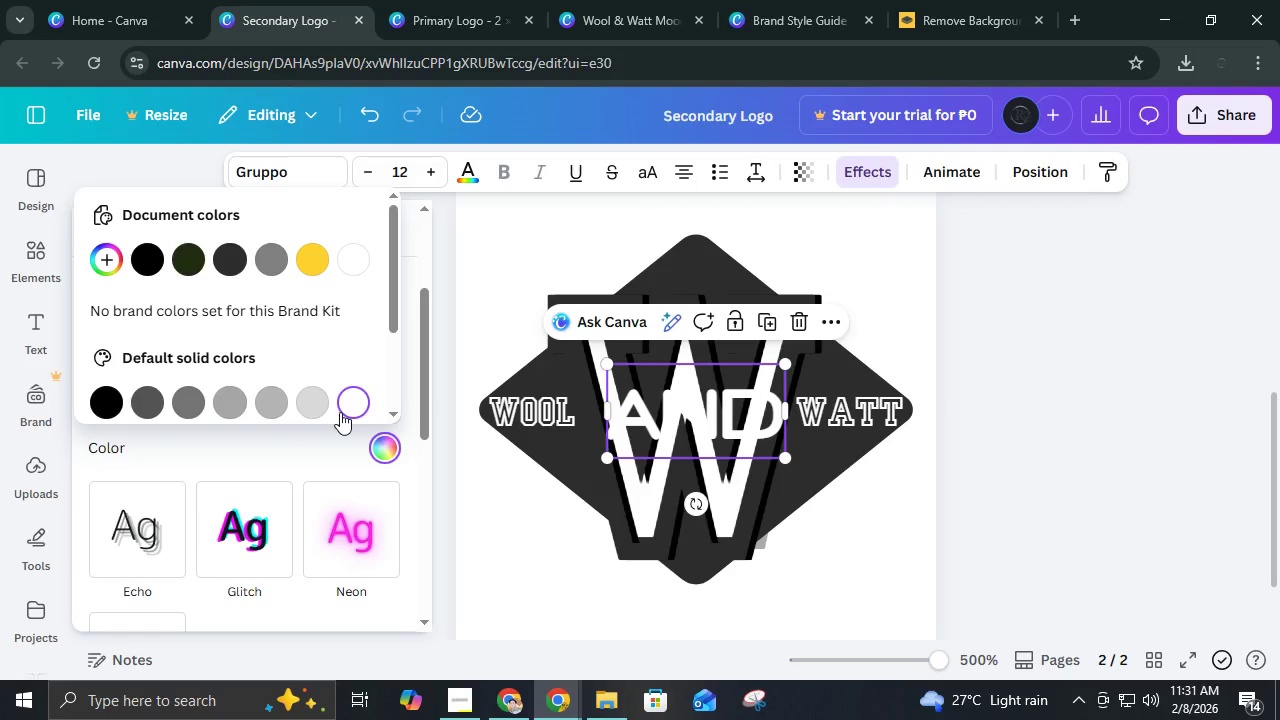 
wait(6.31)
 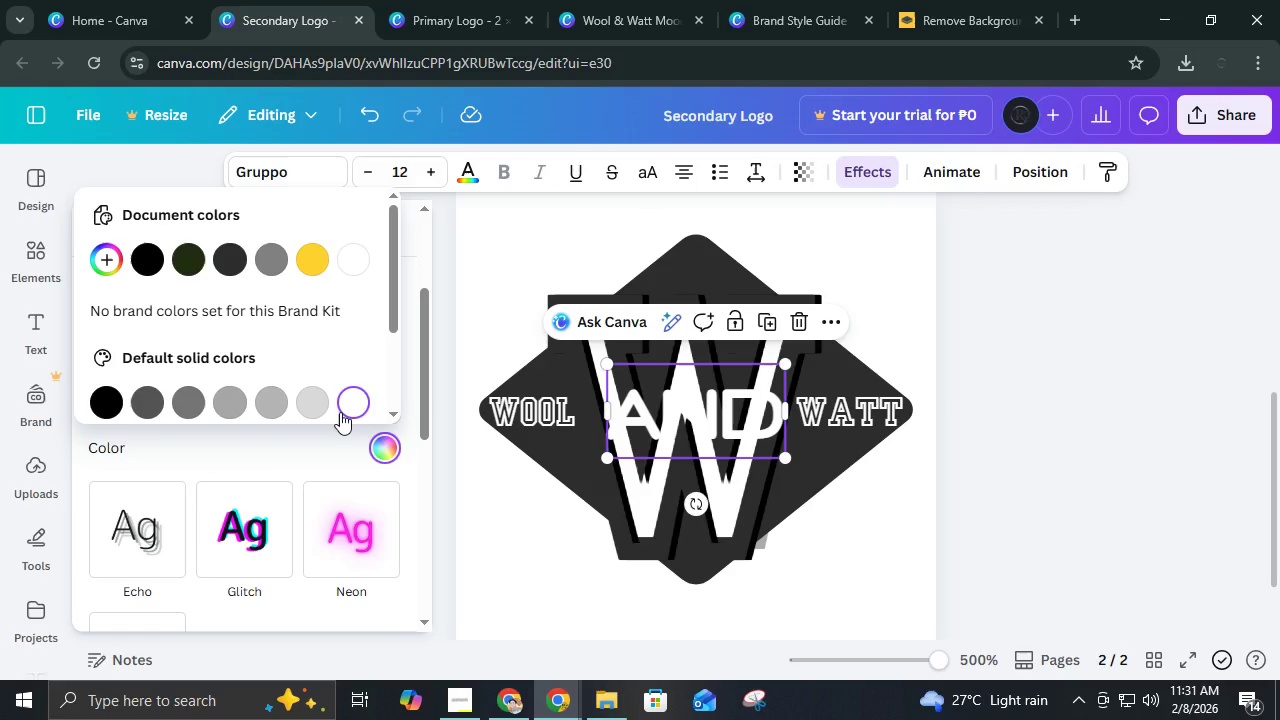 
left_click([103, 401])
 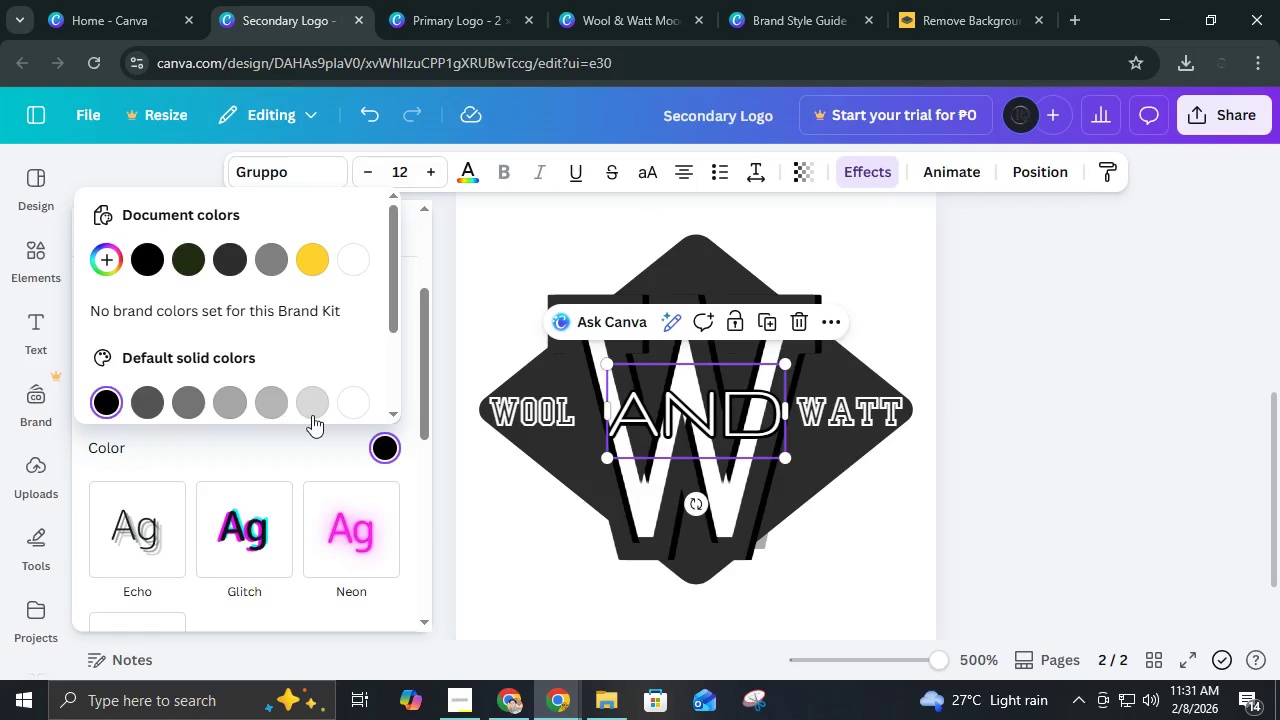 
left_click([348, 403])
 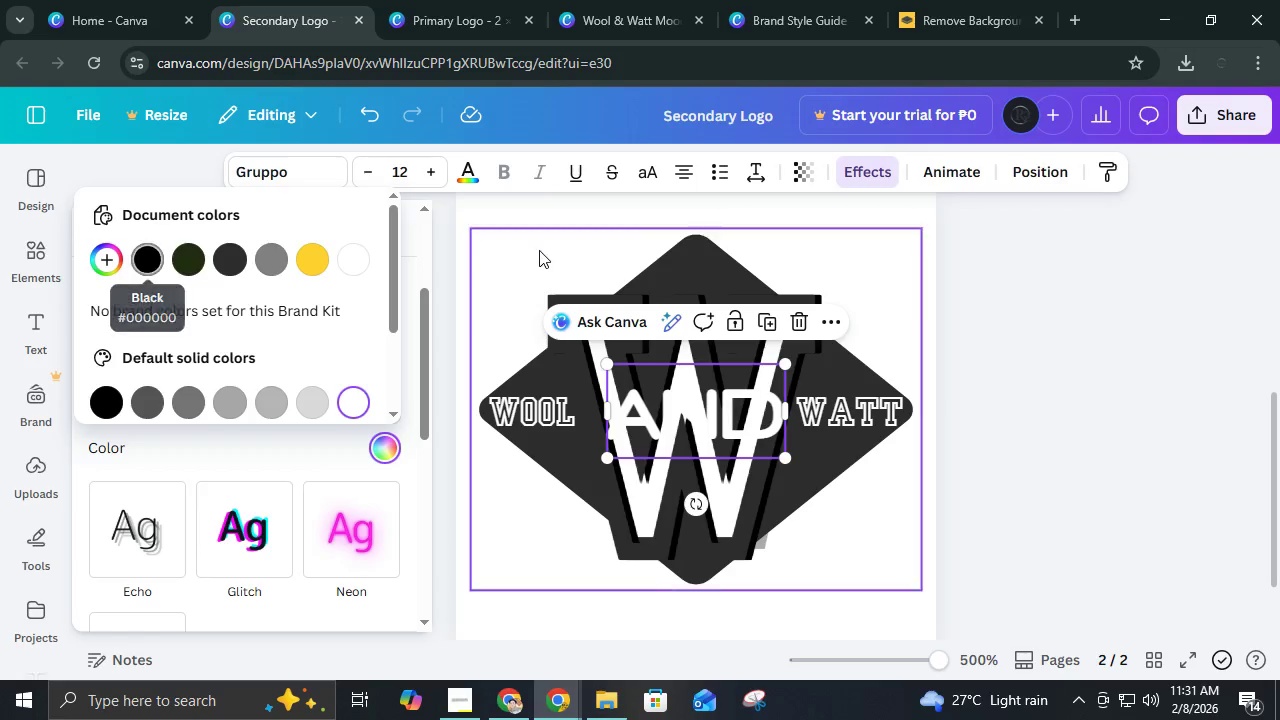 
left_click([471, 181])
 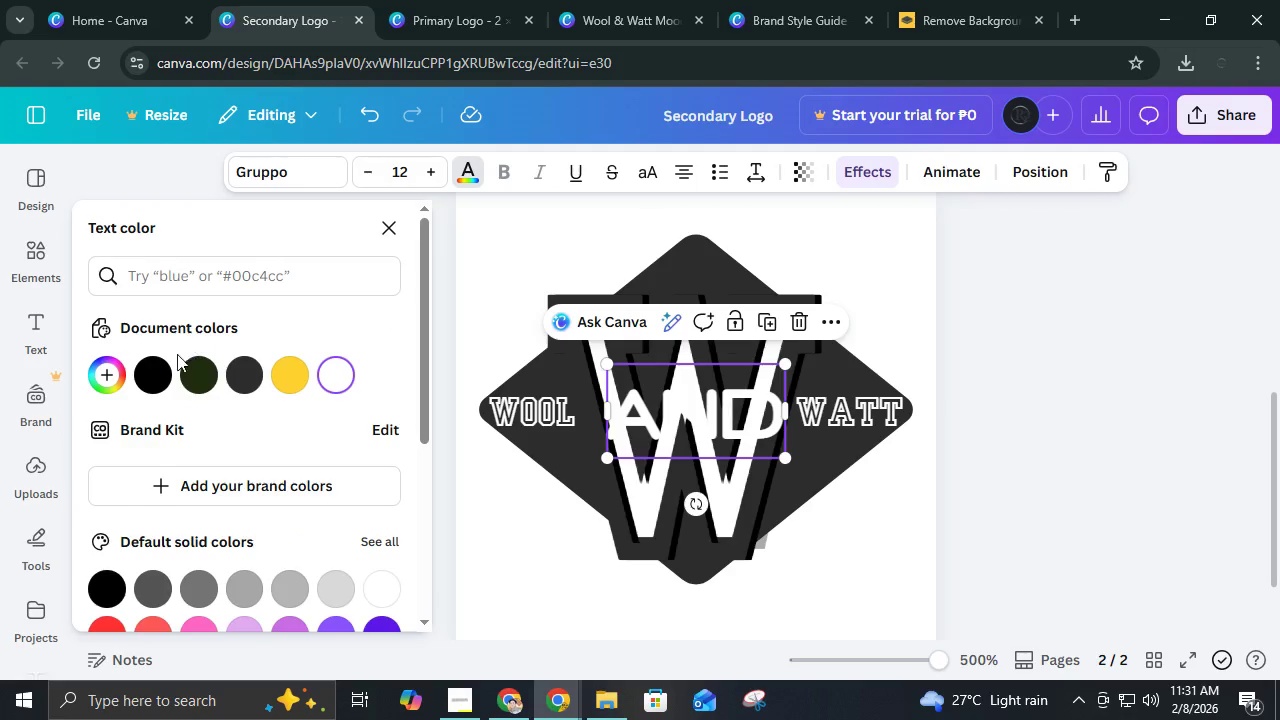 
left_click([155, 377])
 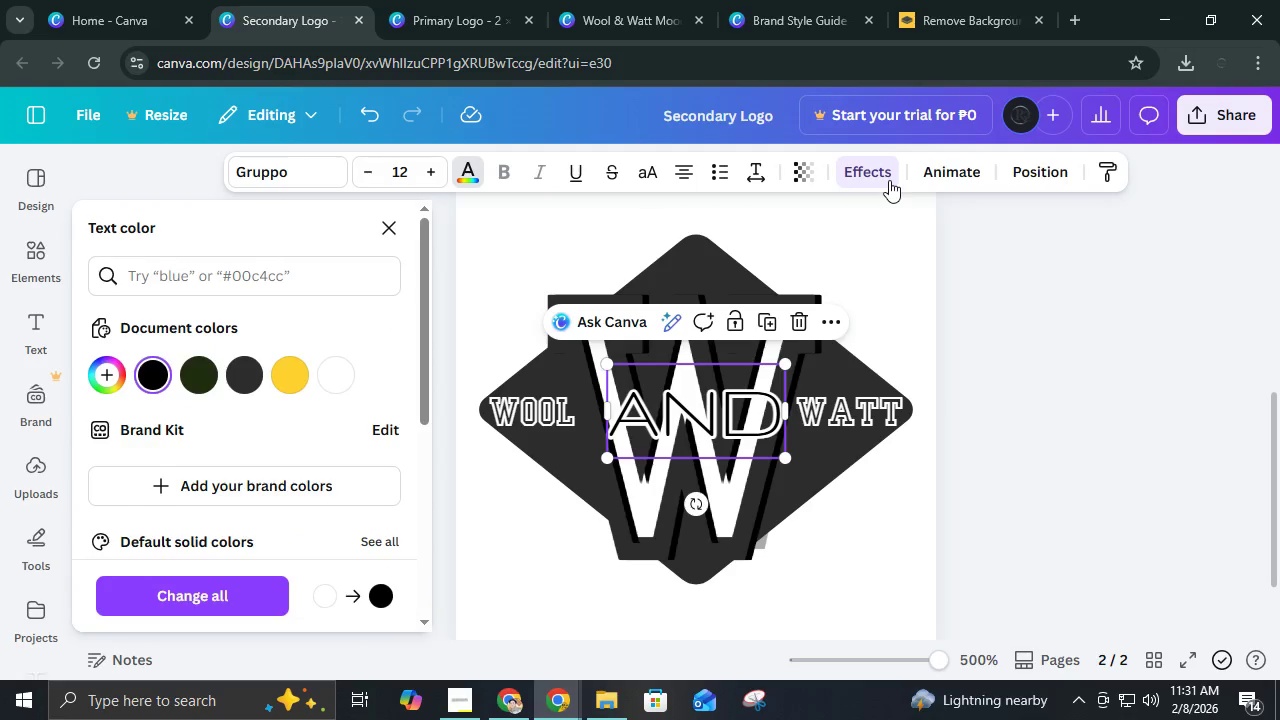 
left_click([889, 180])
 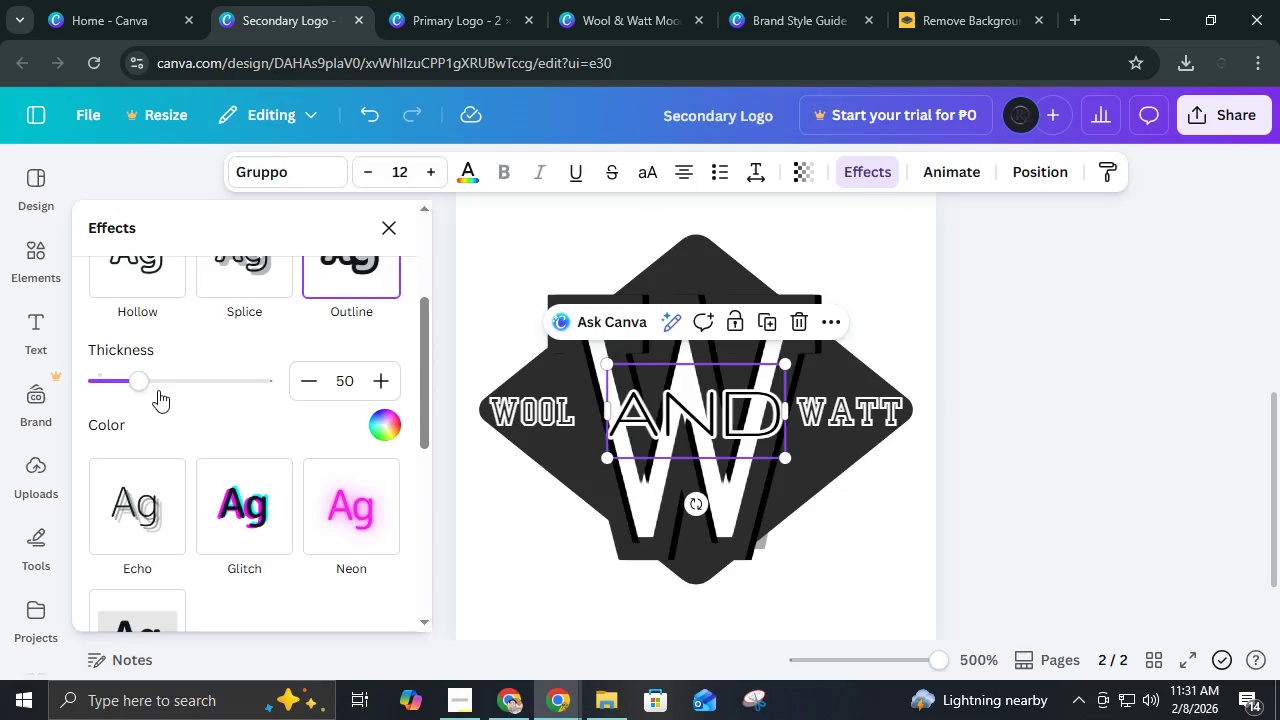 
left_click_drag(start_coordinate=[136, 383], to_coordinate=[124, 397])
 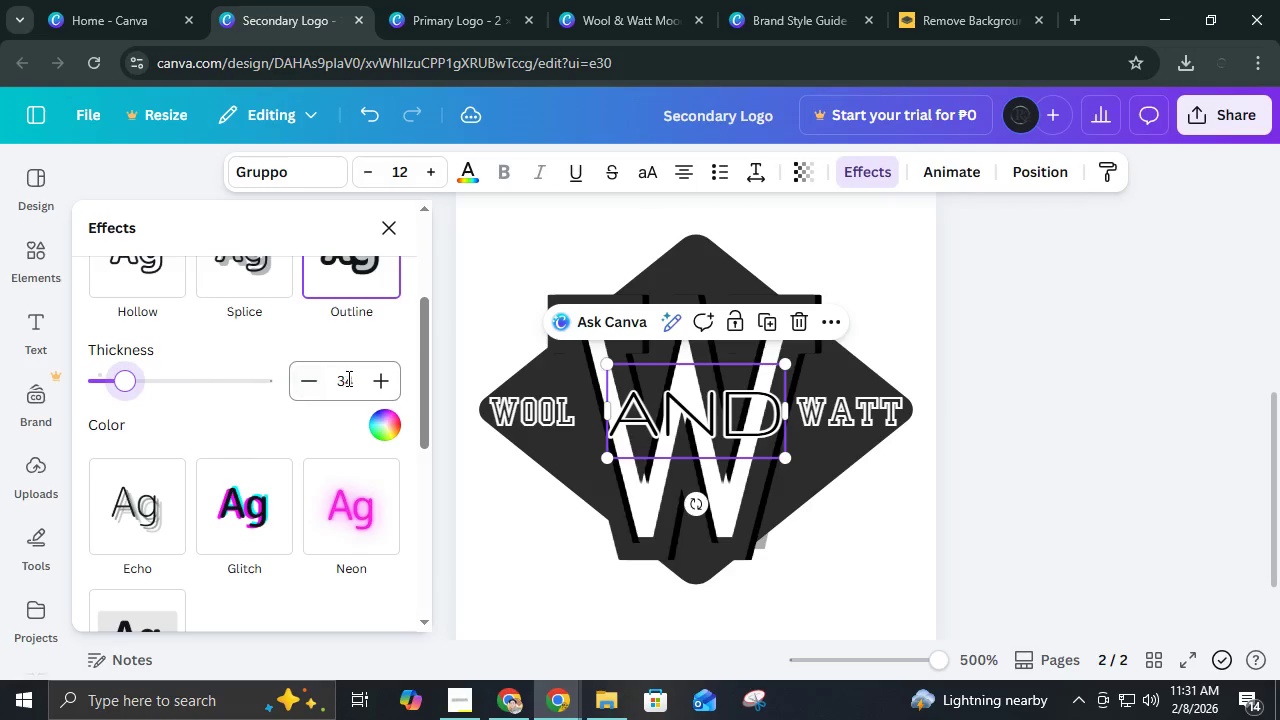 
left_click([347, 378])
 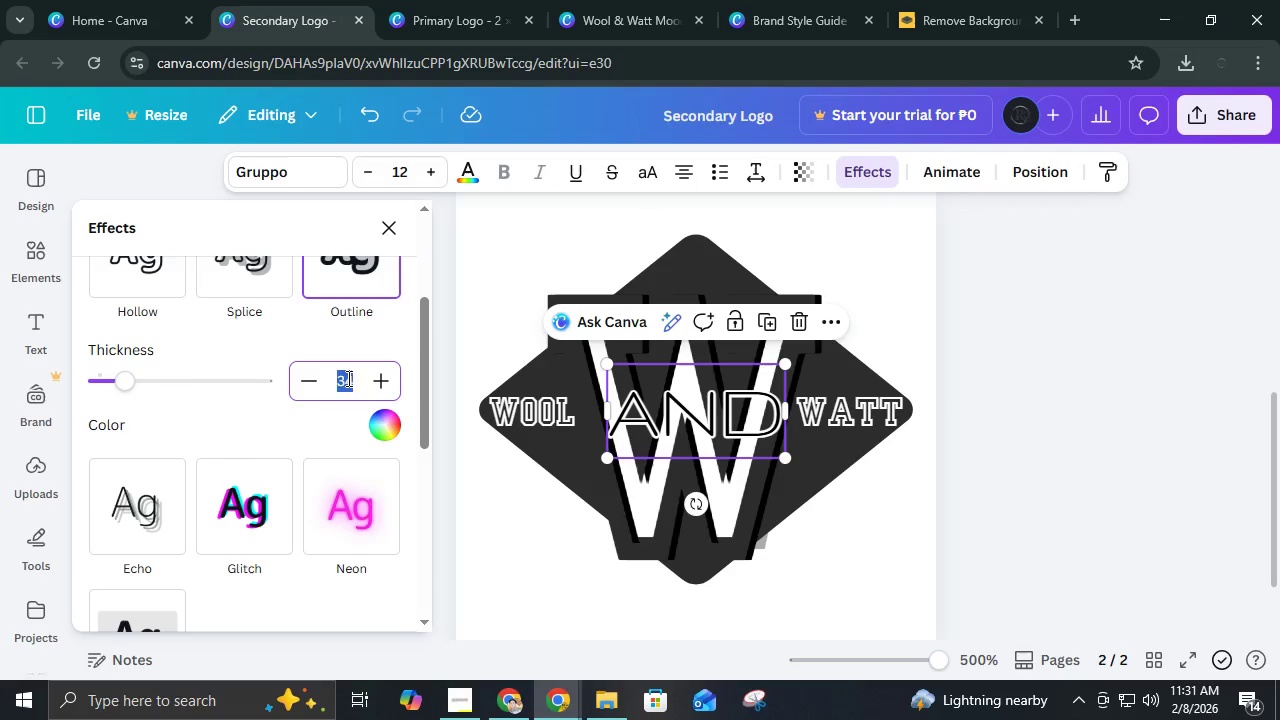 
key(Numpad5)
 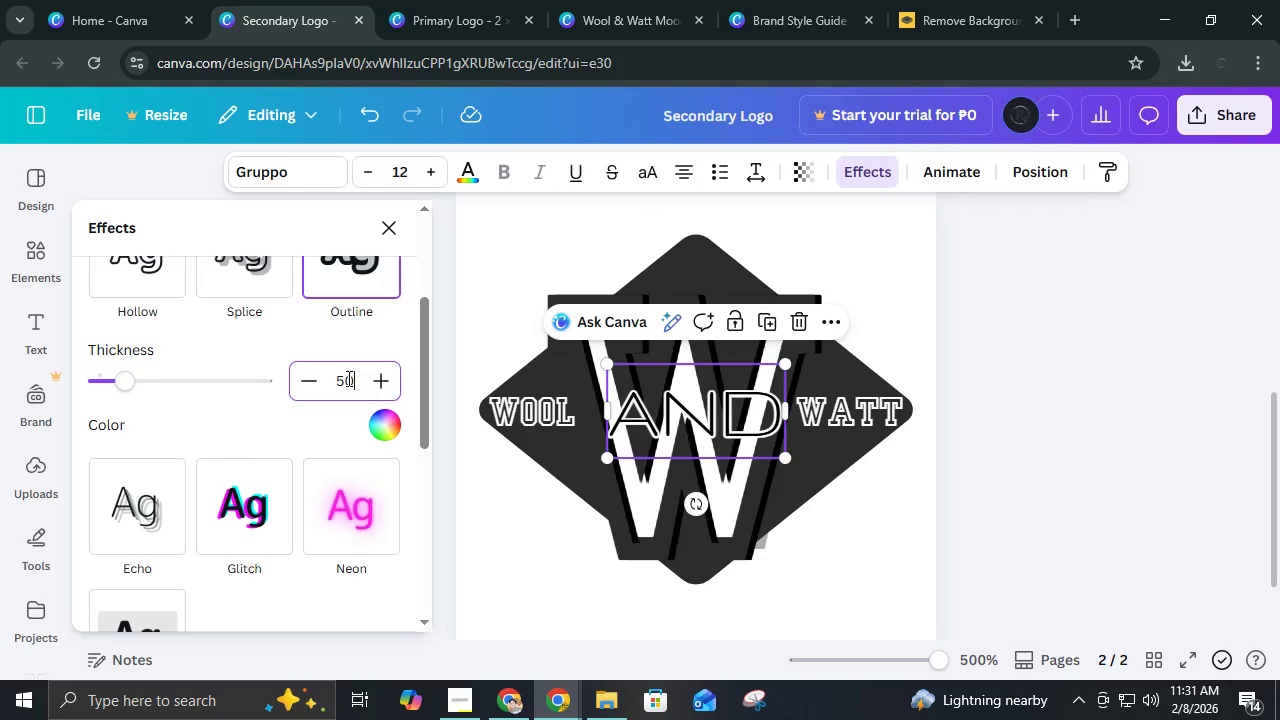 
key(Numpad0)
 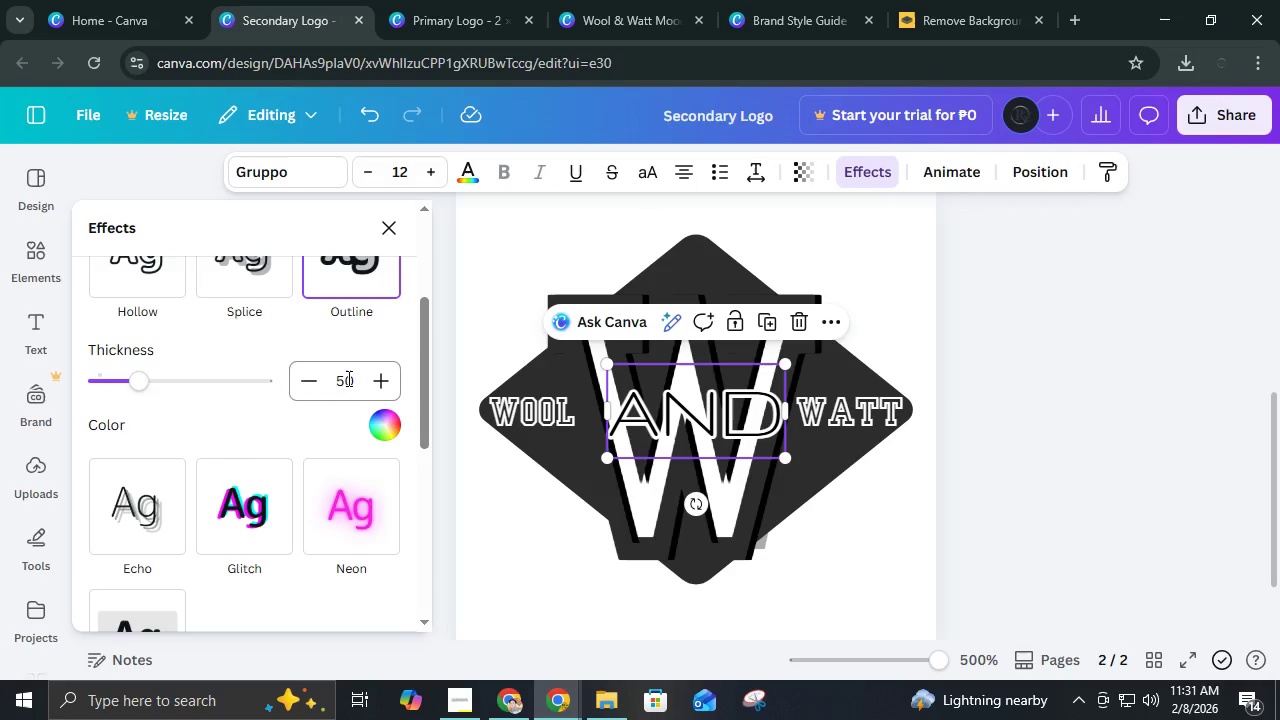 
key(NumpadEnter)
 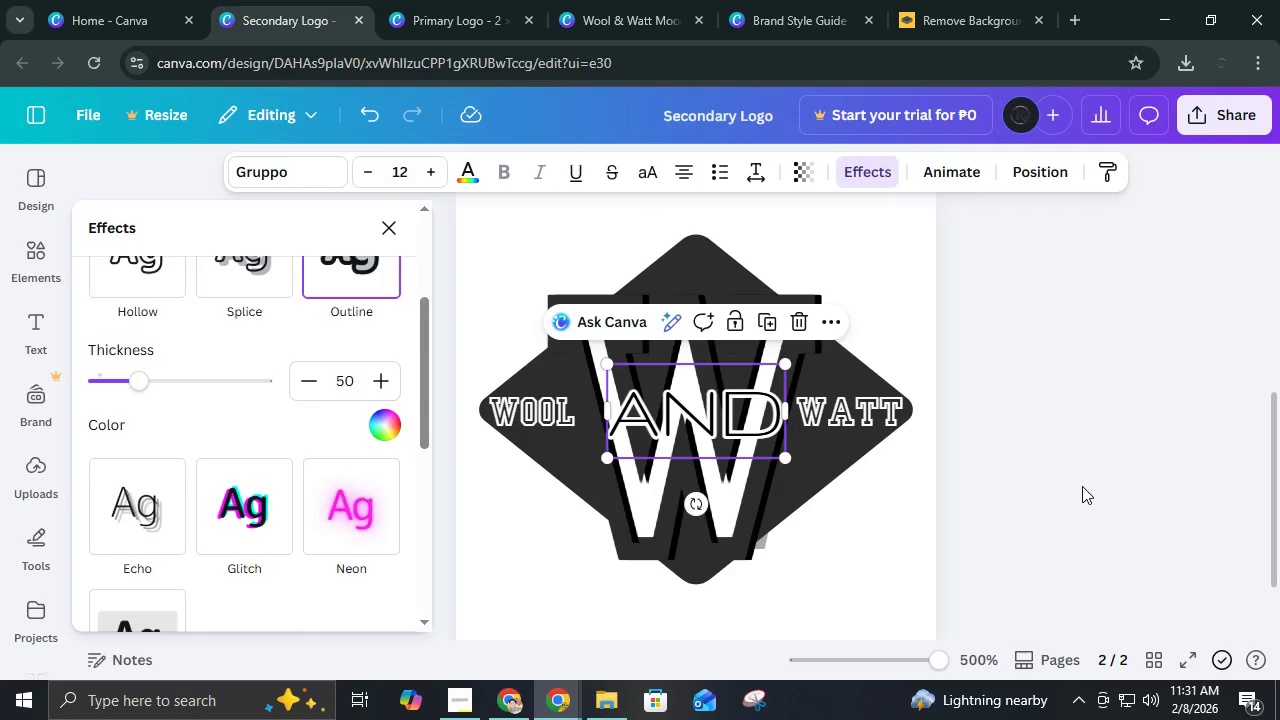 
left_click([1082, 486])
 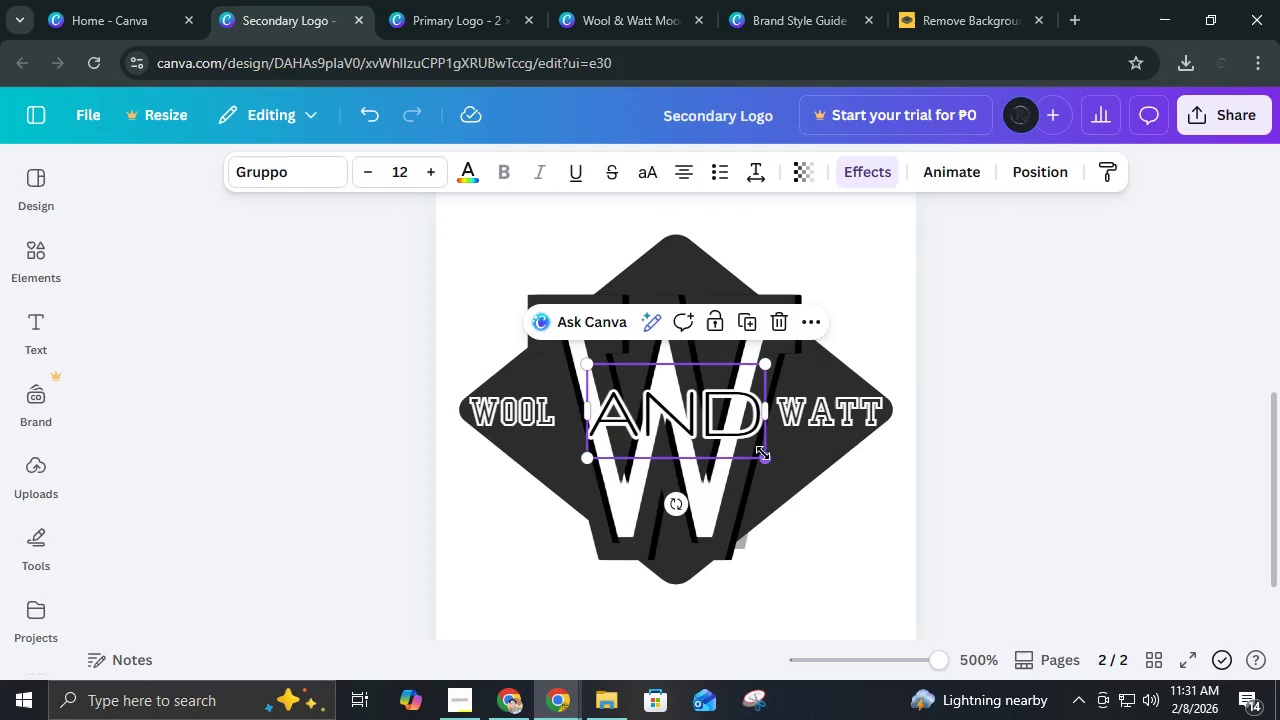 
left_click_drag(start_coordinate=[763, 453], to_coordinate=[669, 396])
 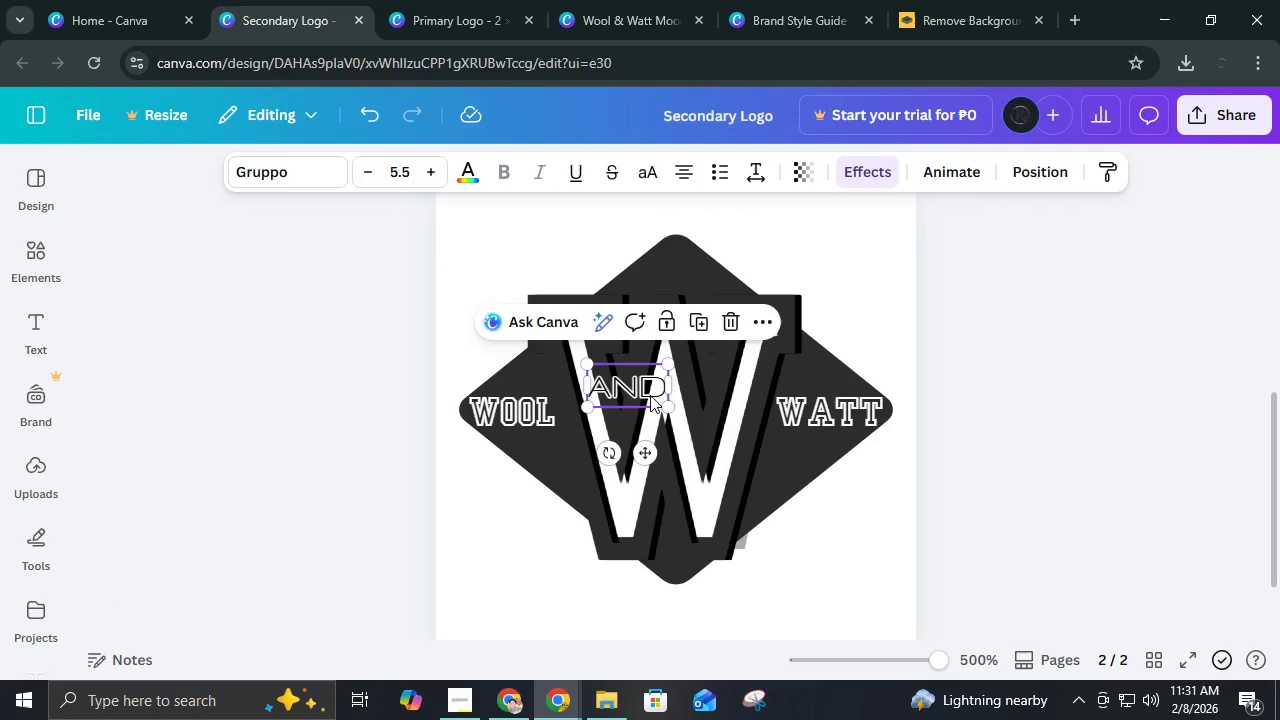 
left_click_drag(start_coordinate=[651, 395], to_coordinate=[691, 414])
 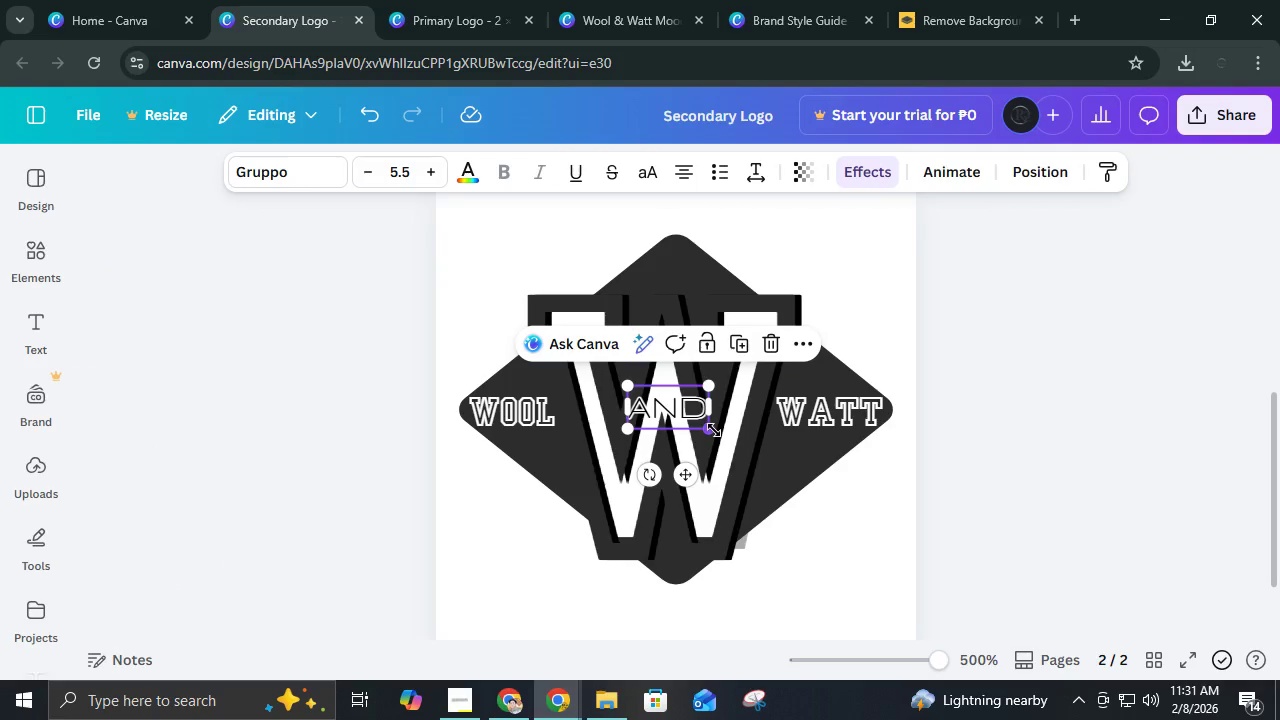 
left_click_drag(start_coordinate=[714, 430], to_coordinate=[766, 455])
 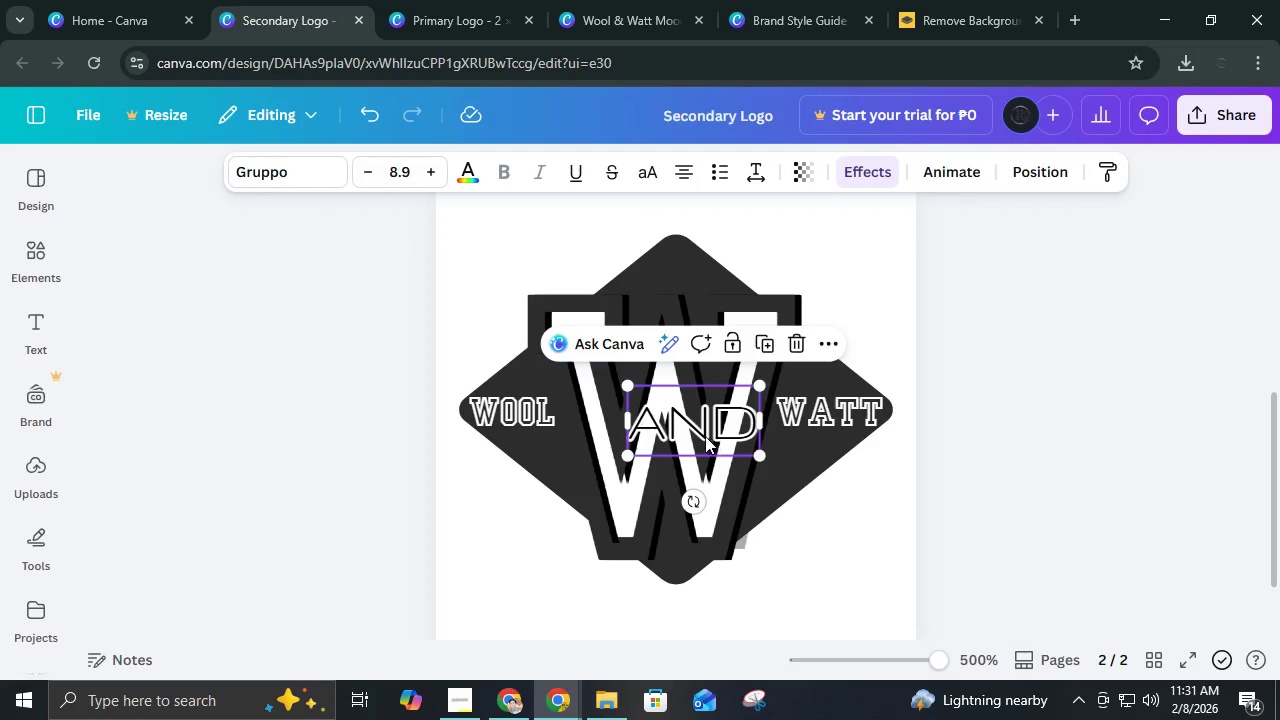 
left_click_drag(start_coordinate=[705, 436], to_coordinate=[680, 424])
 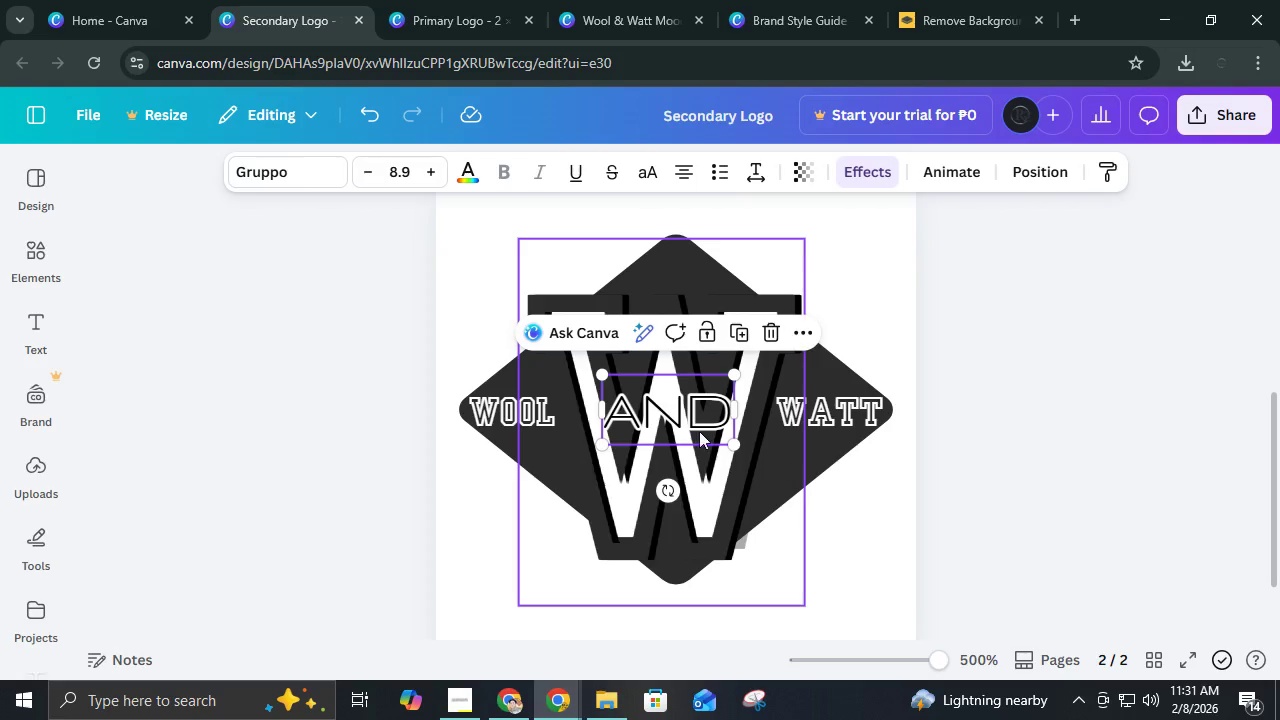 
left_click([684, 425])
 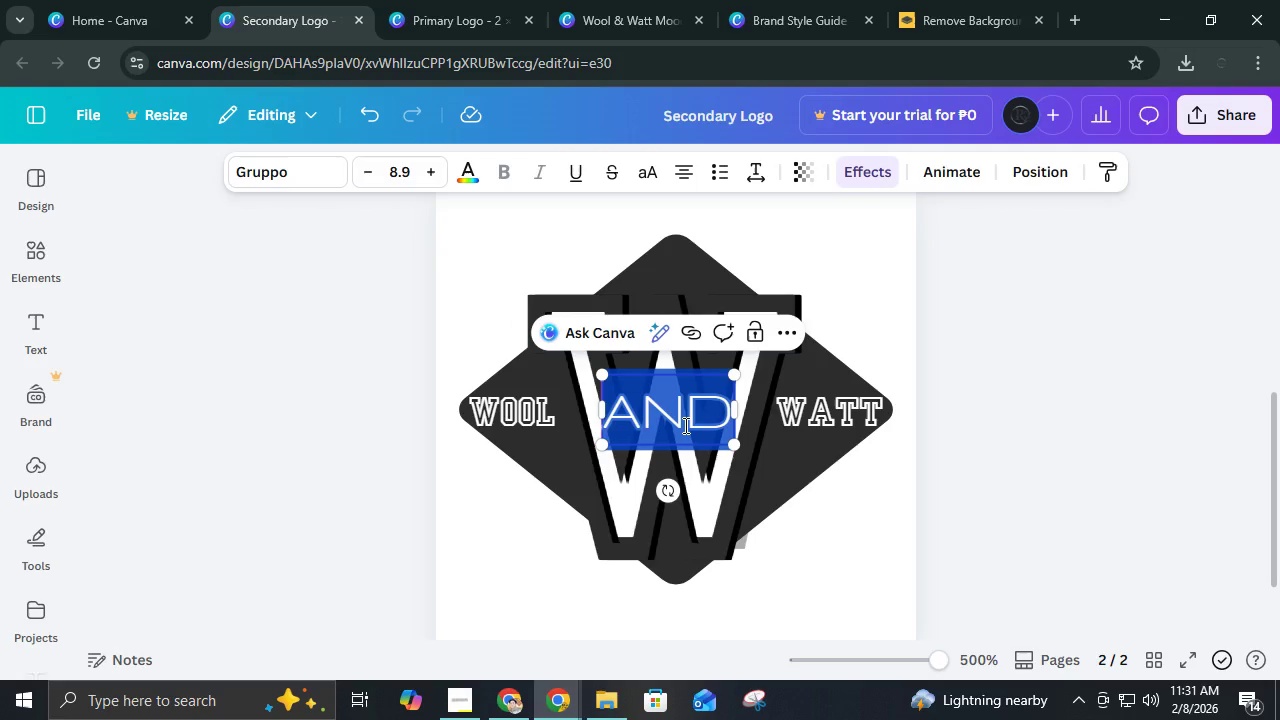 
key(Shift+7)
 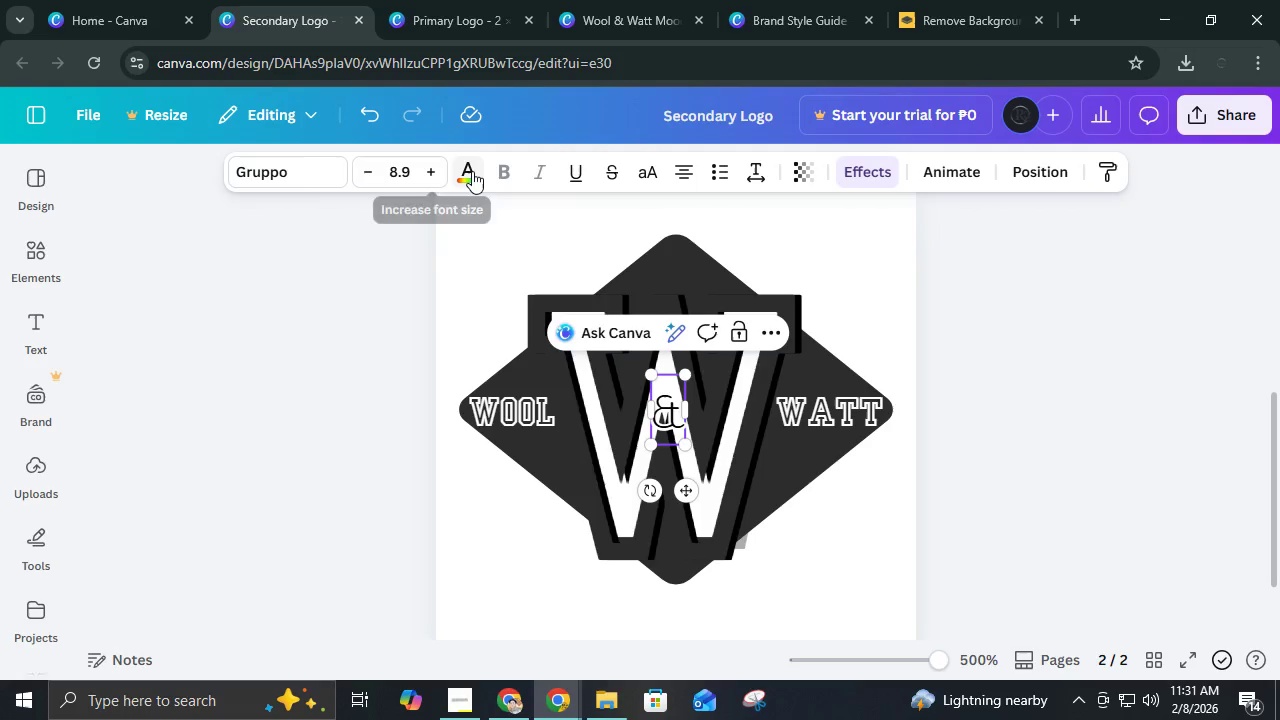 
left_click([339, 170])
 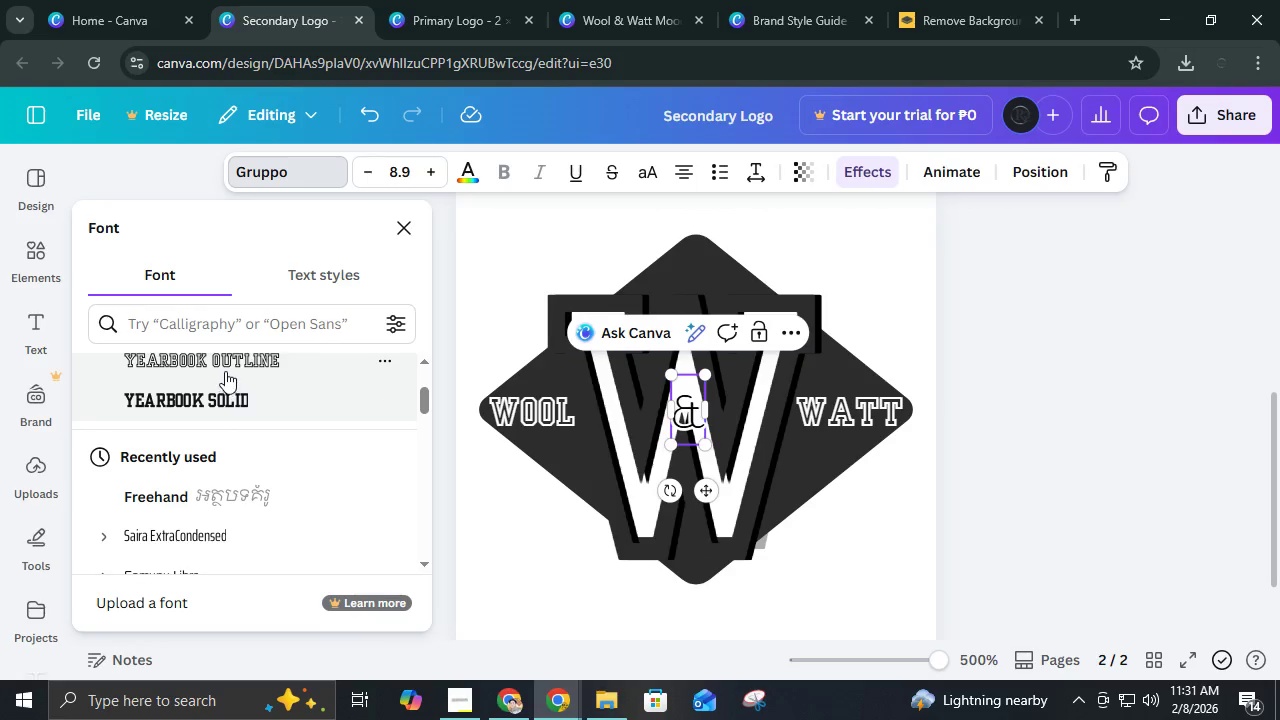 
left_click([225, 369])
 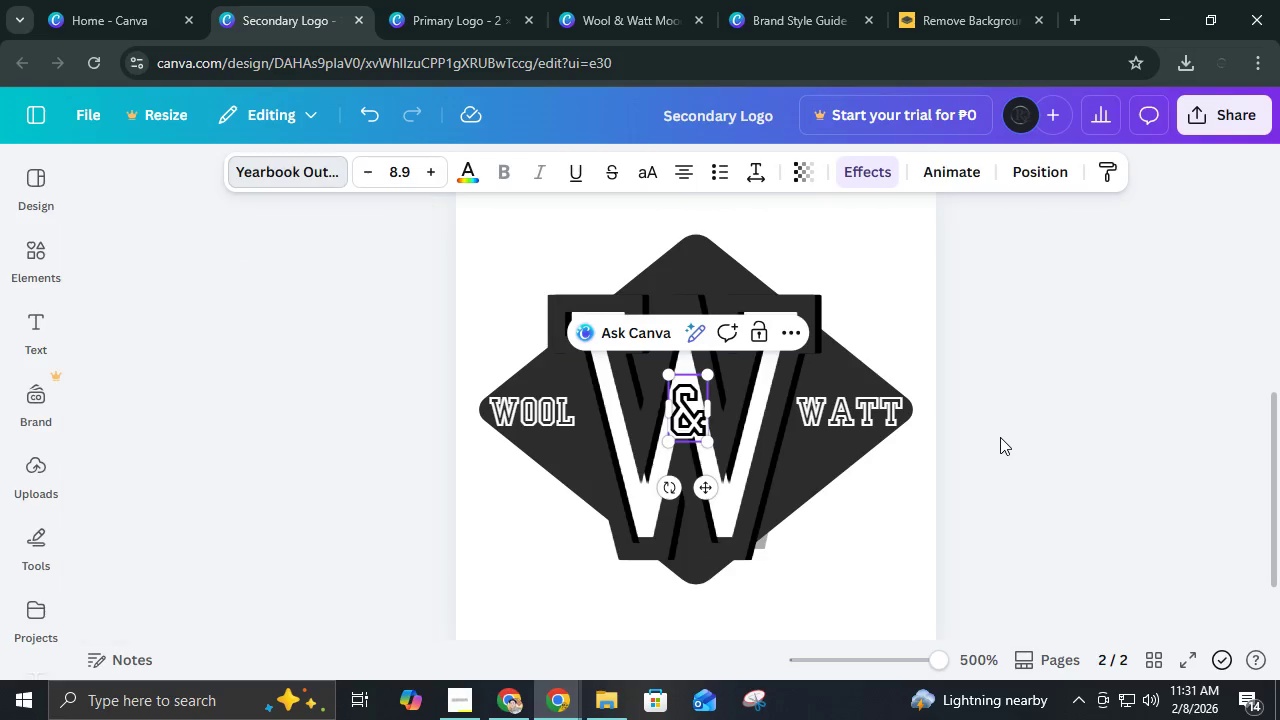 
double_click([1000, 437])
 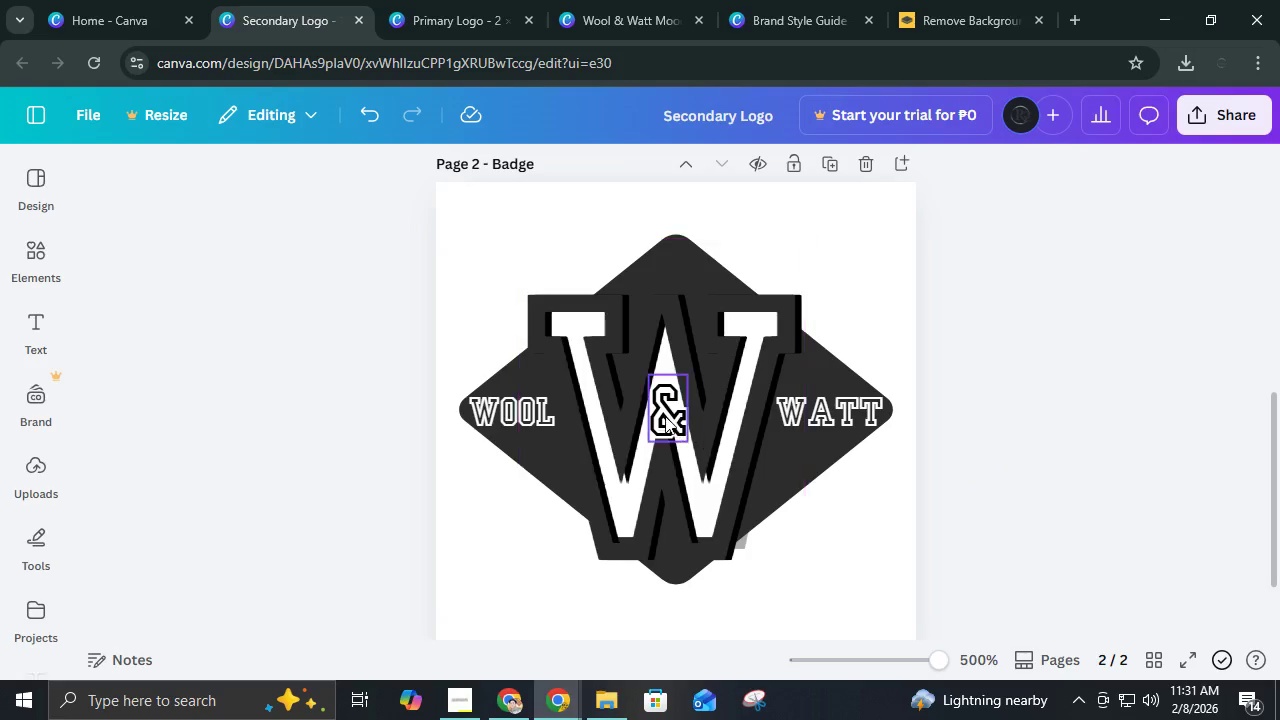 
left_click_drag(start_coordinate=[665, 416], to_coordinate=[663, 409])
 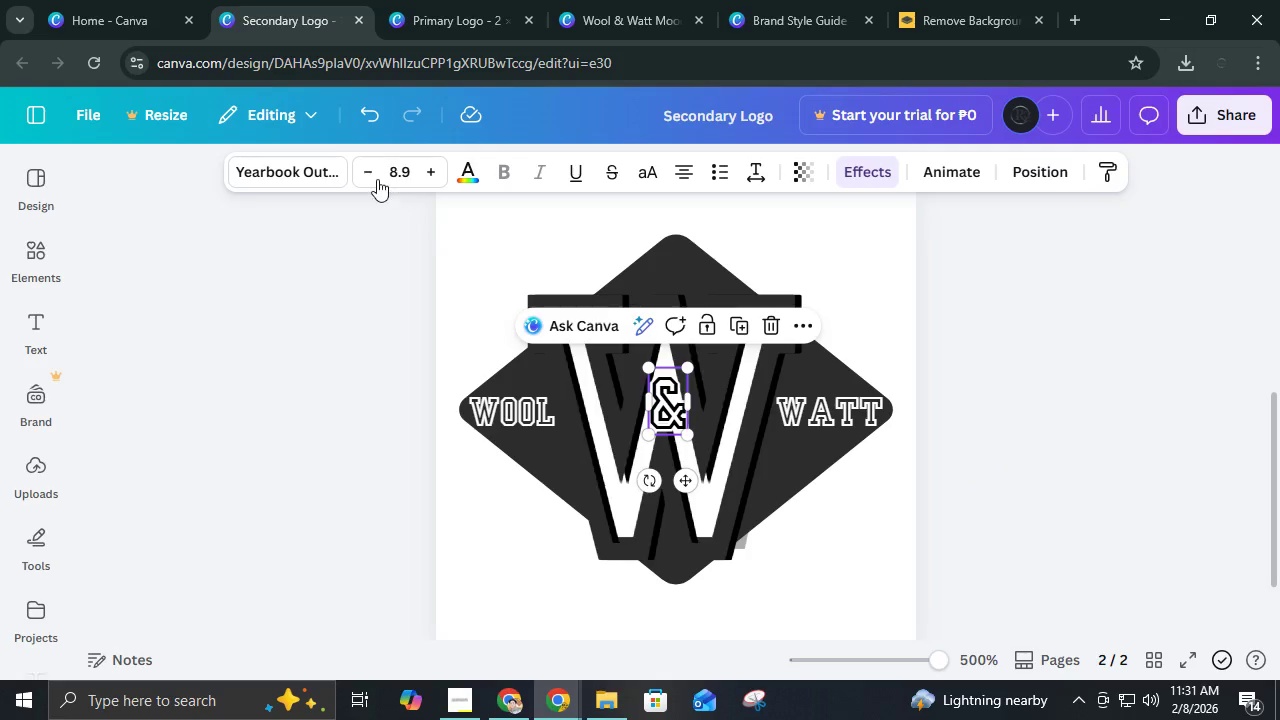 
left_click([374, 177])
 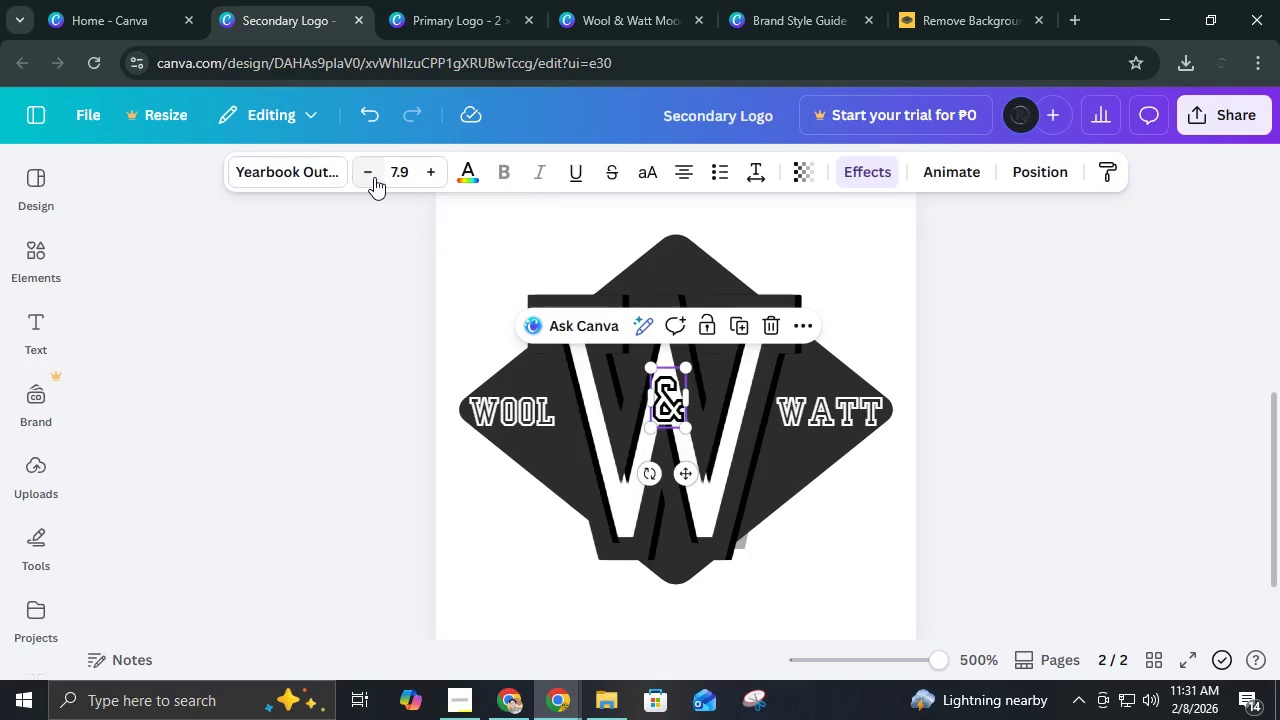 
left_click([374, 177])
 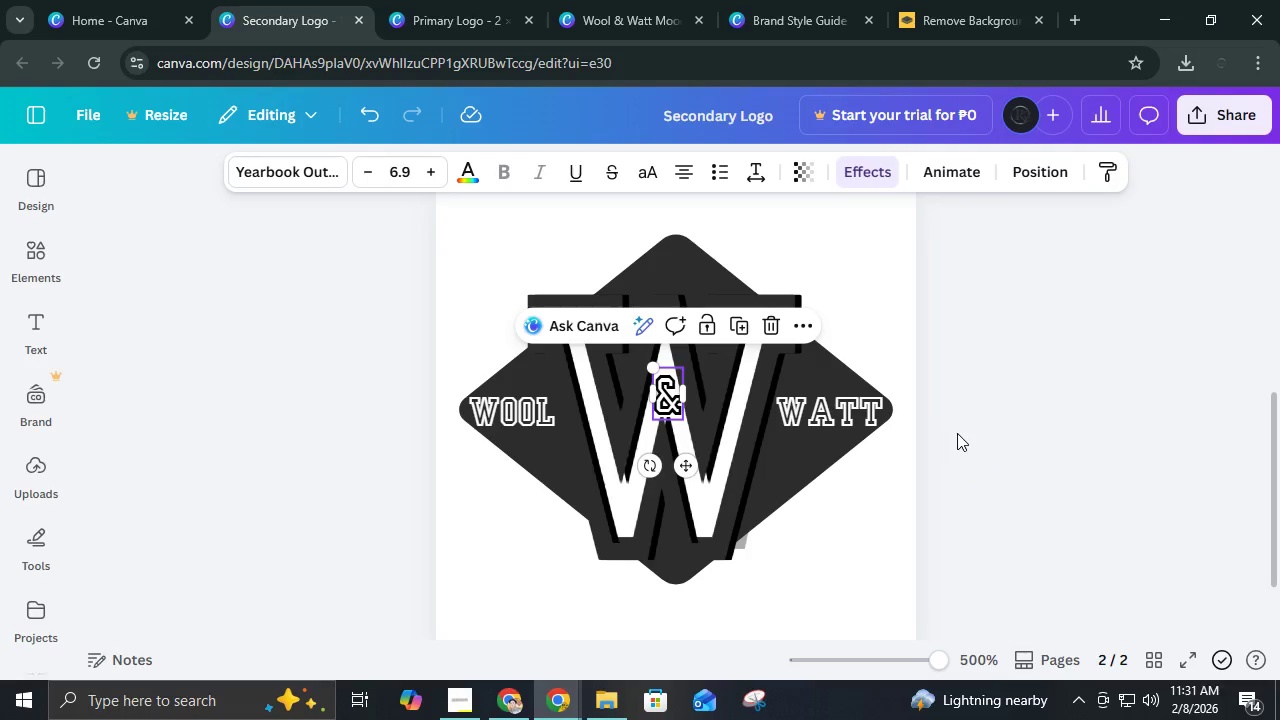 
left_click([969, 437])
 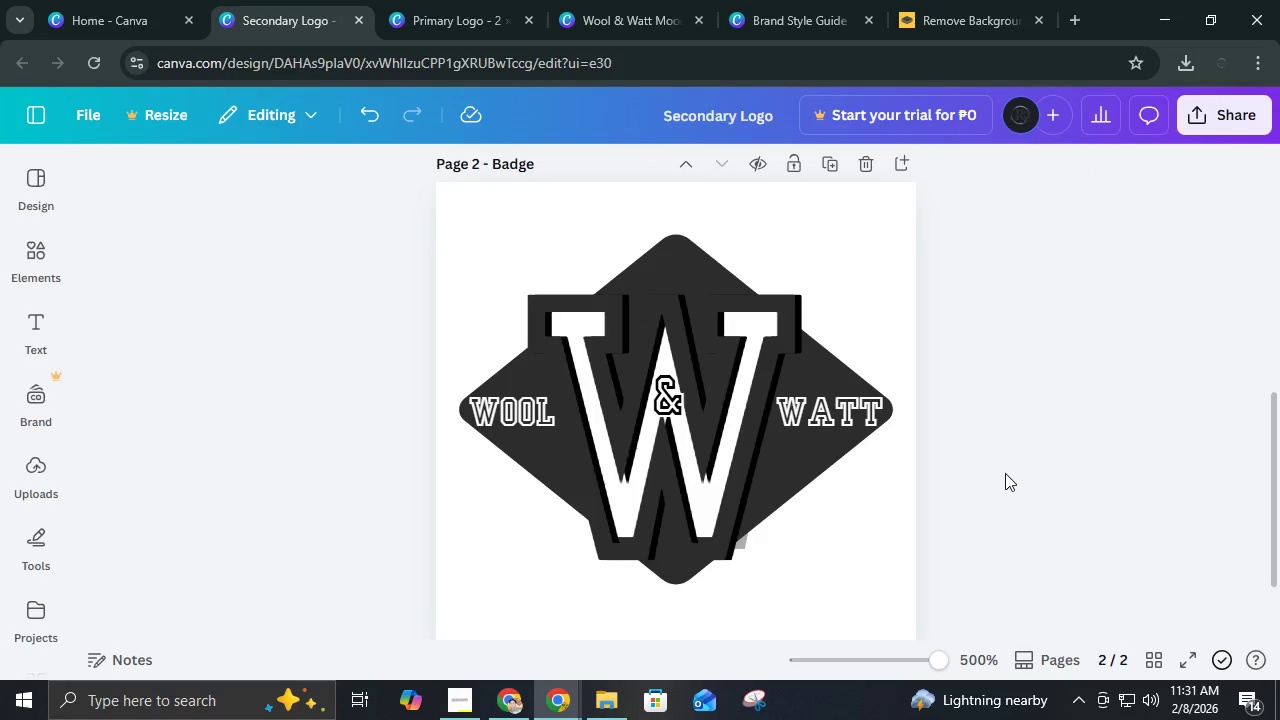 
left_click([1005, 473])
 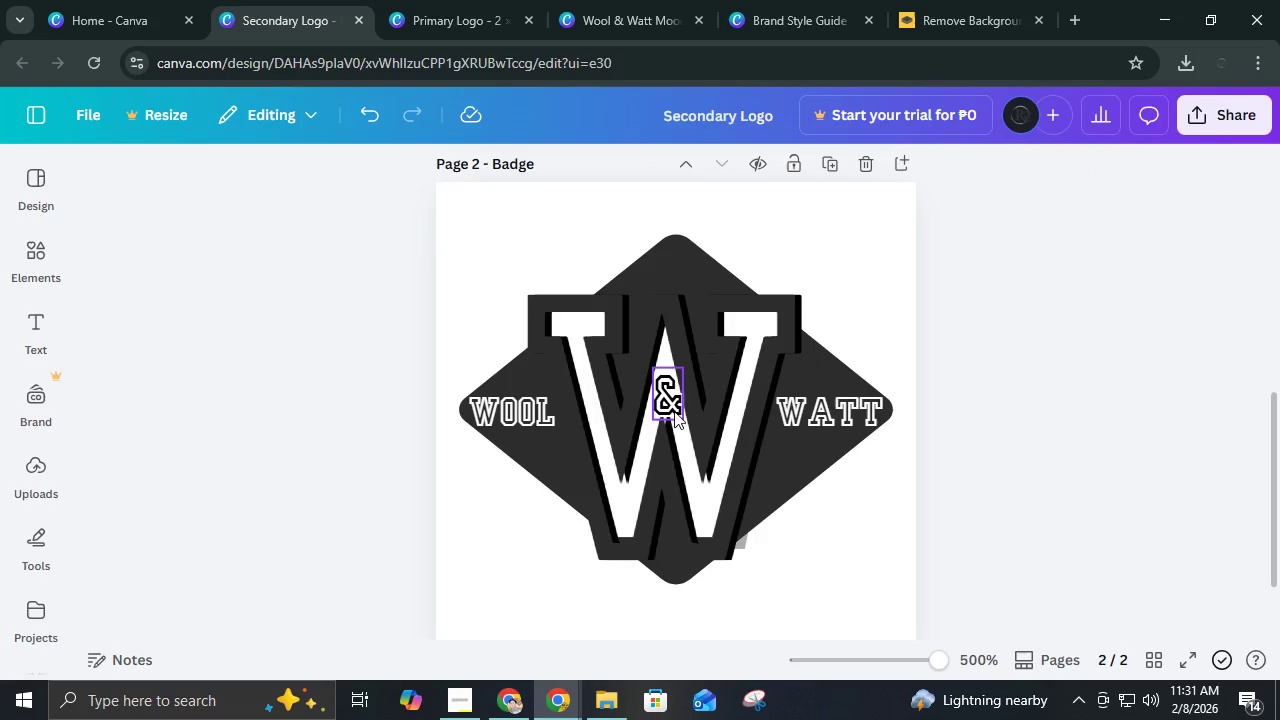 
left_click([672, 411])
 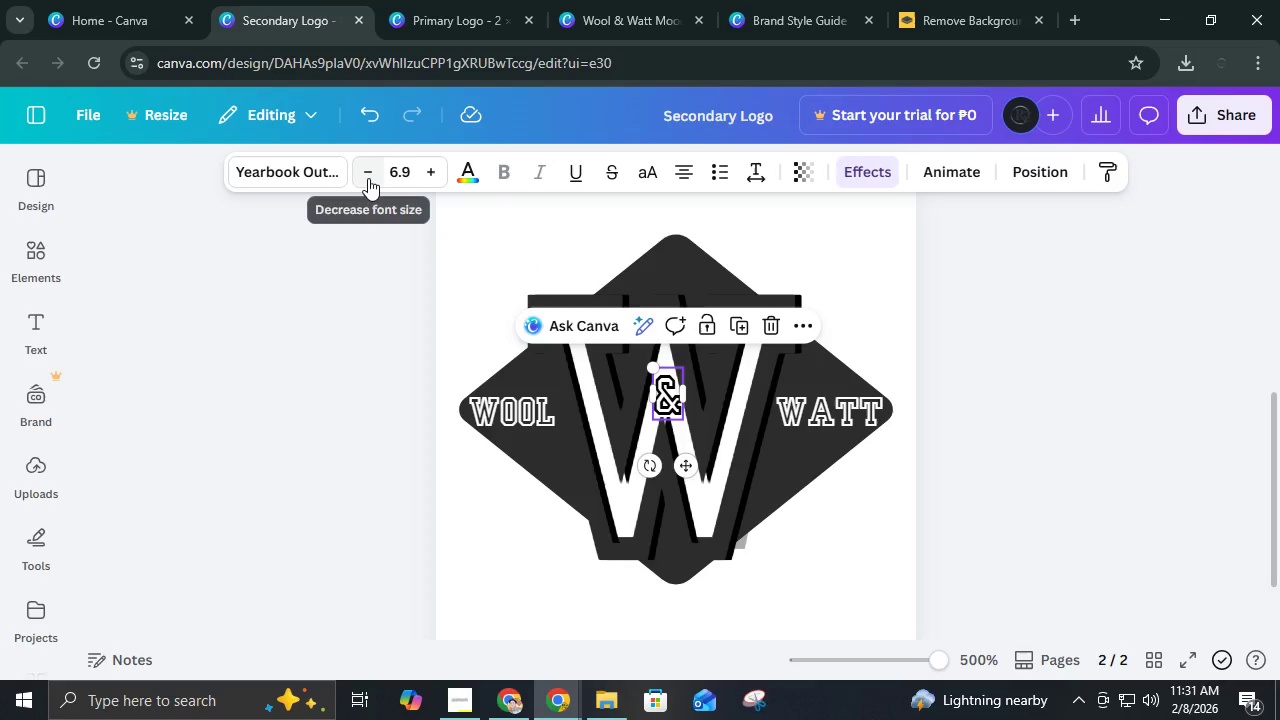 
left_click([399, 177])
 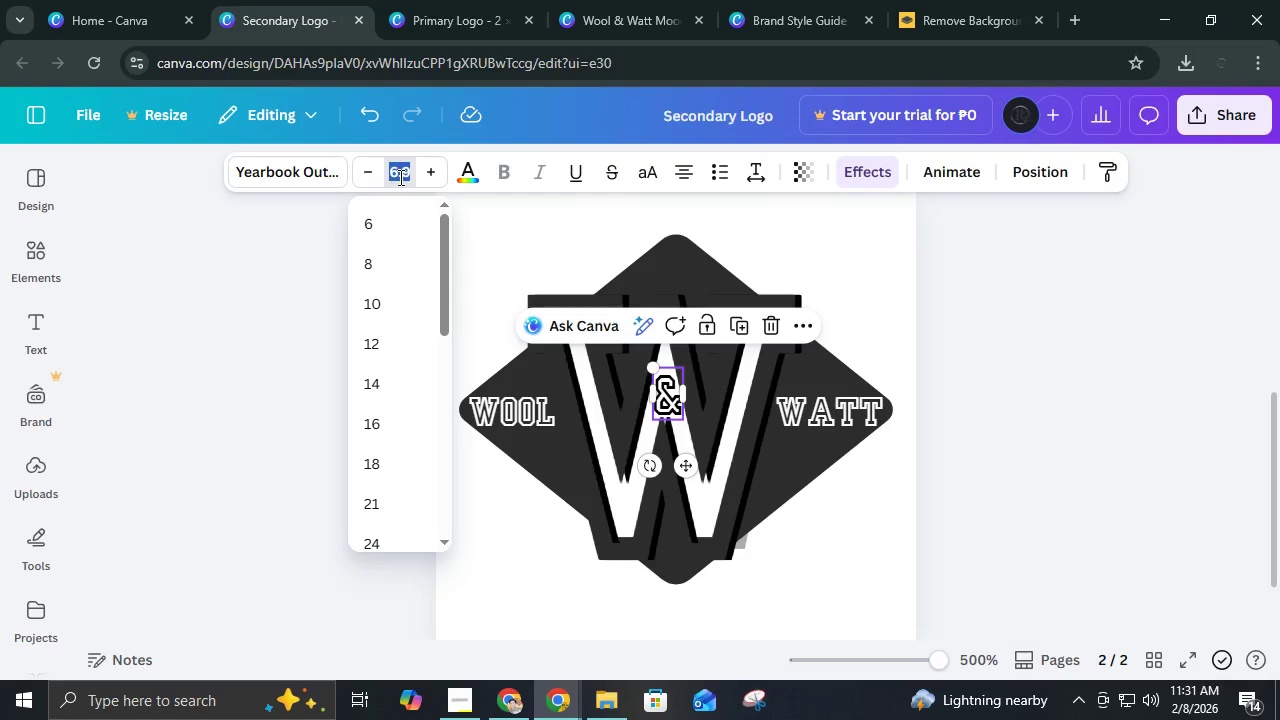 
key(Numpad5)
 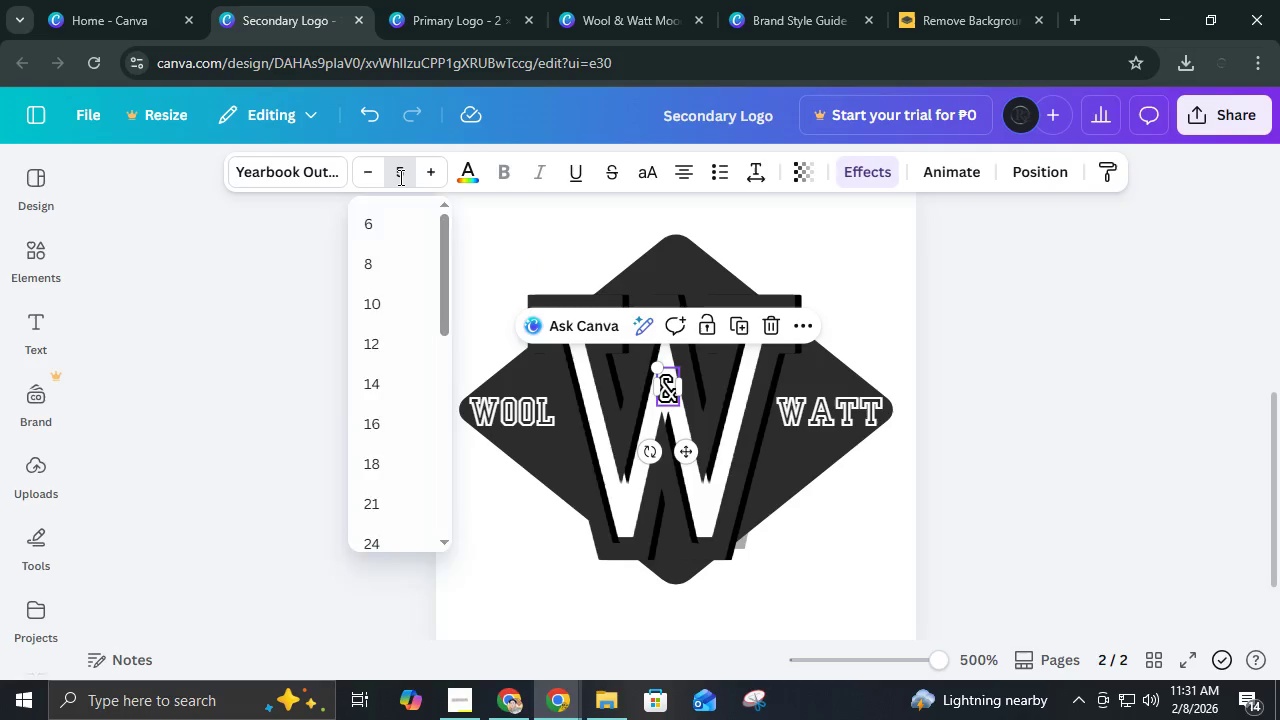 
key(NumpadEnter)
 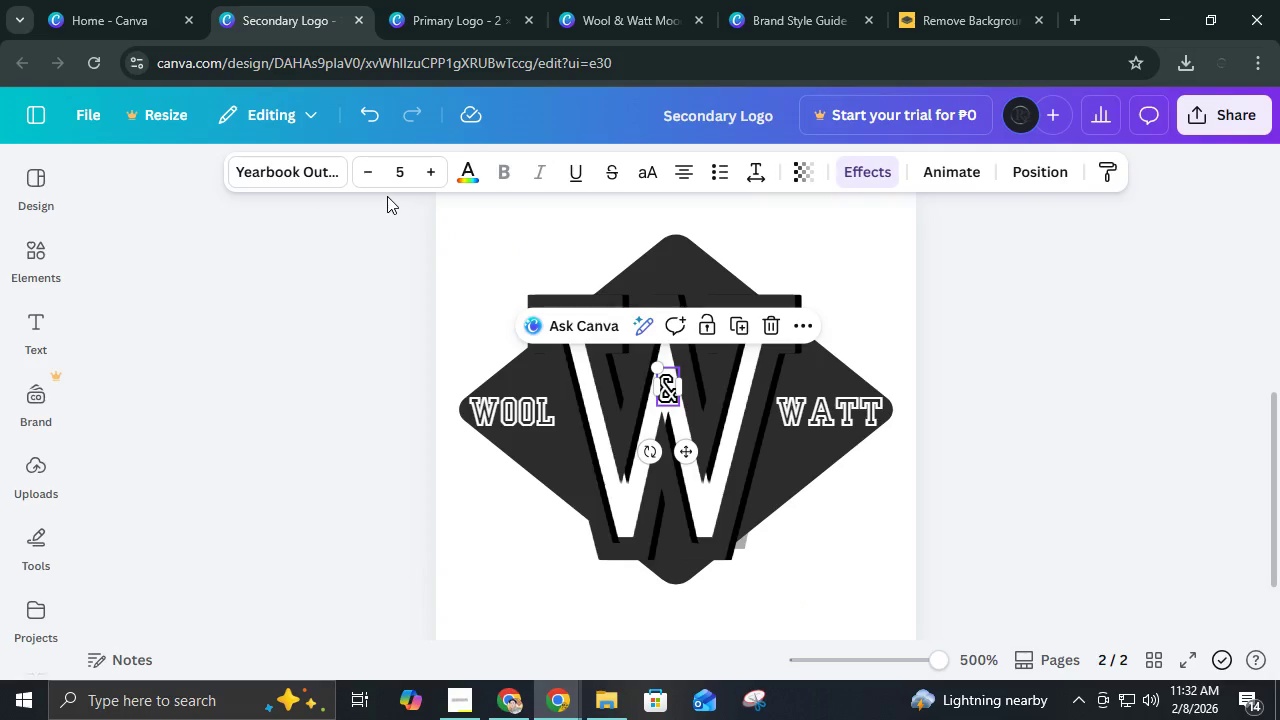 
left_click([391, 181])
 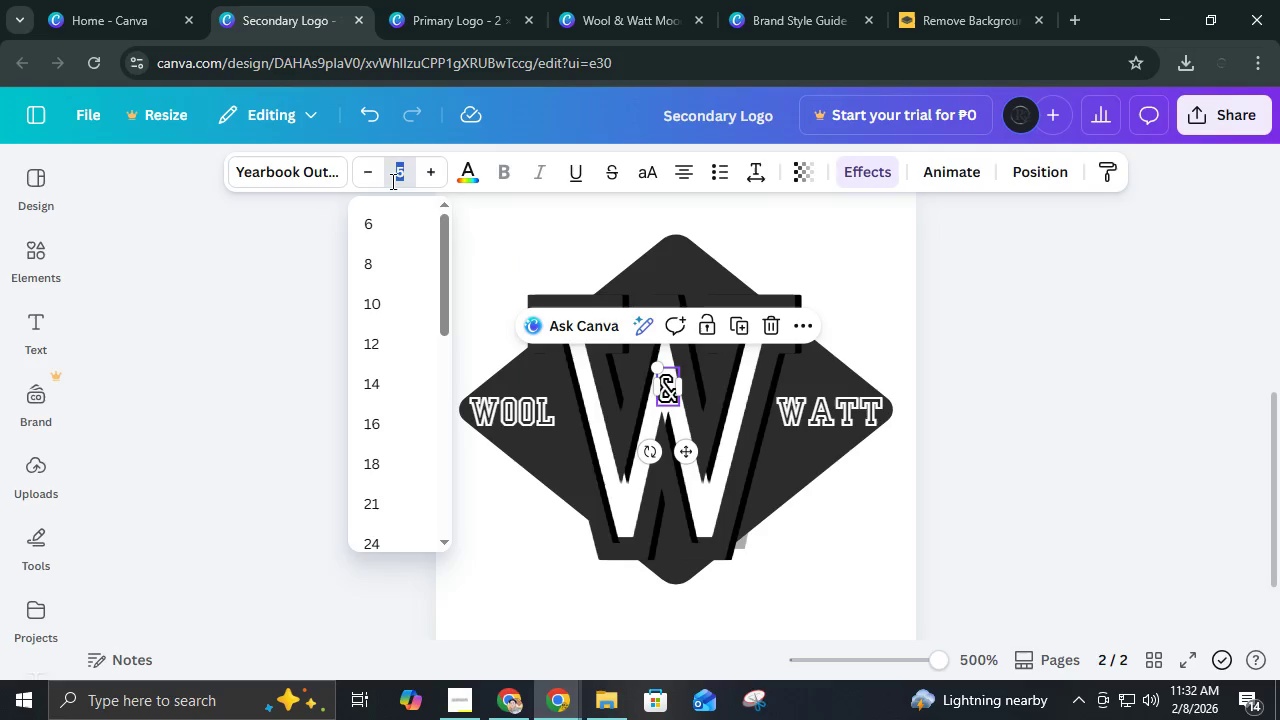 
key(Numpad6)
 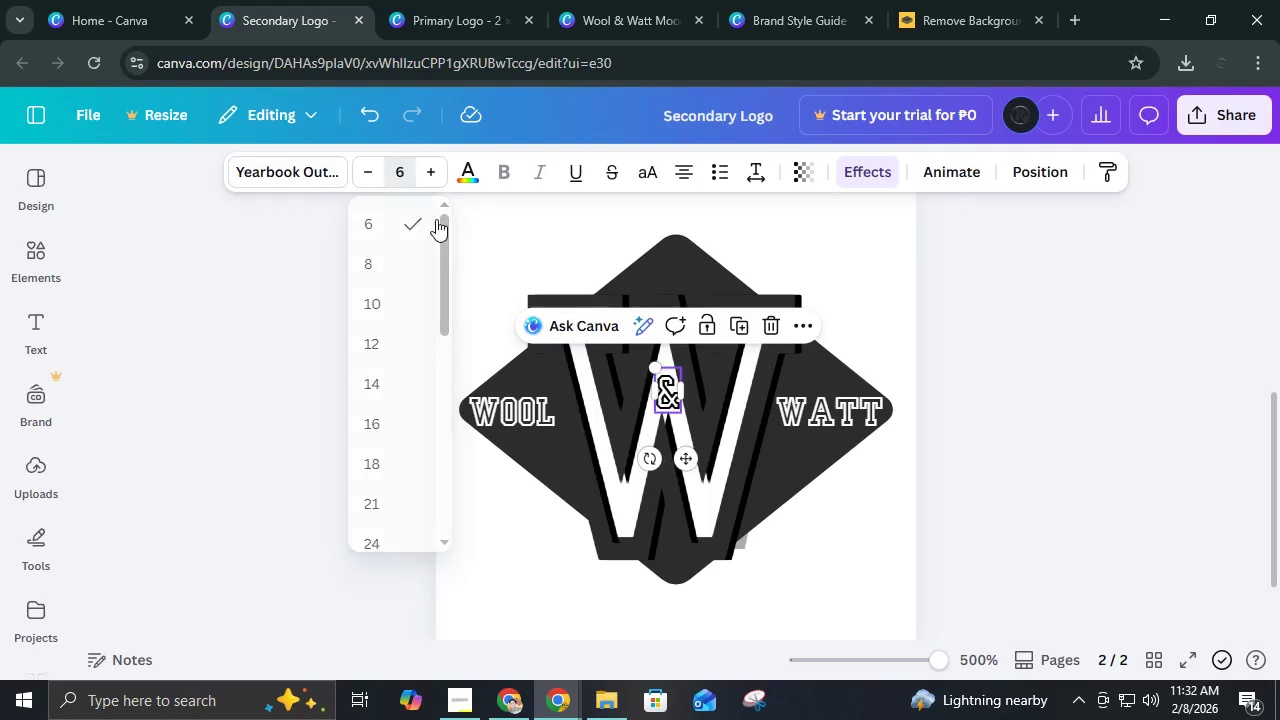 
key(NumpadEnter)
 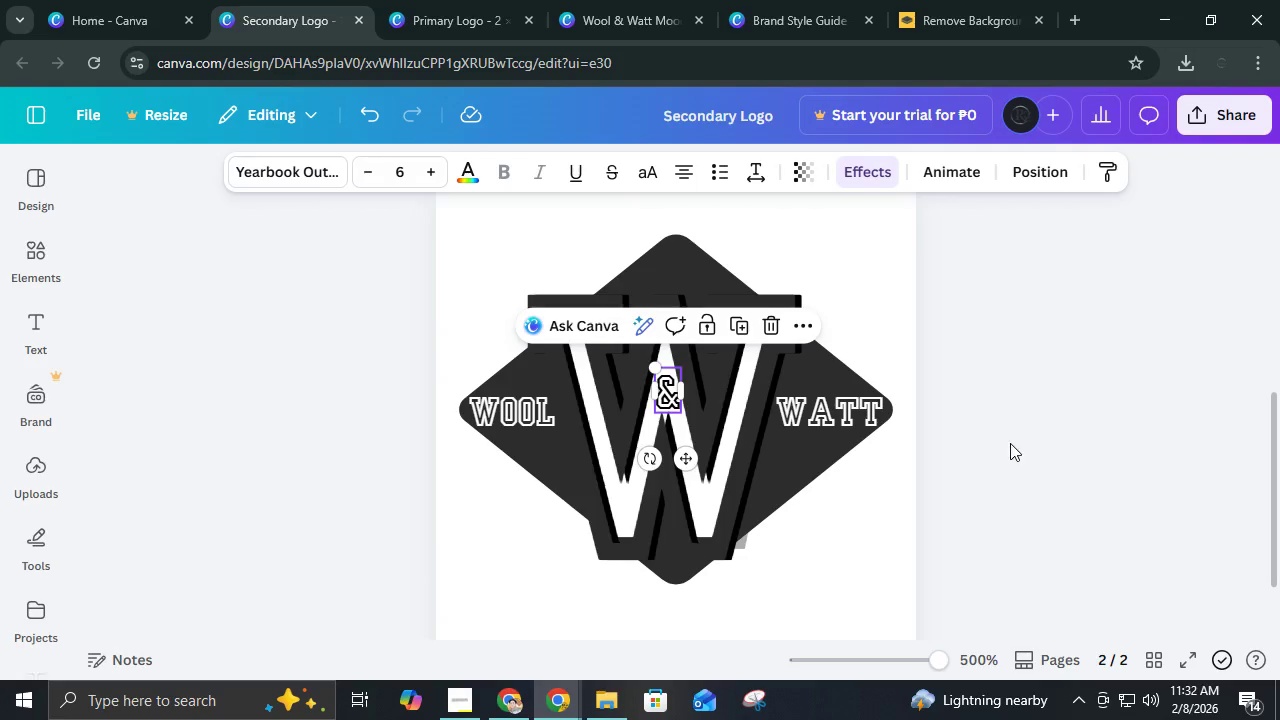 
left_click([1069, 443])
 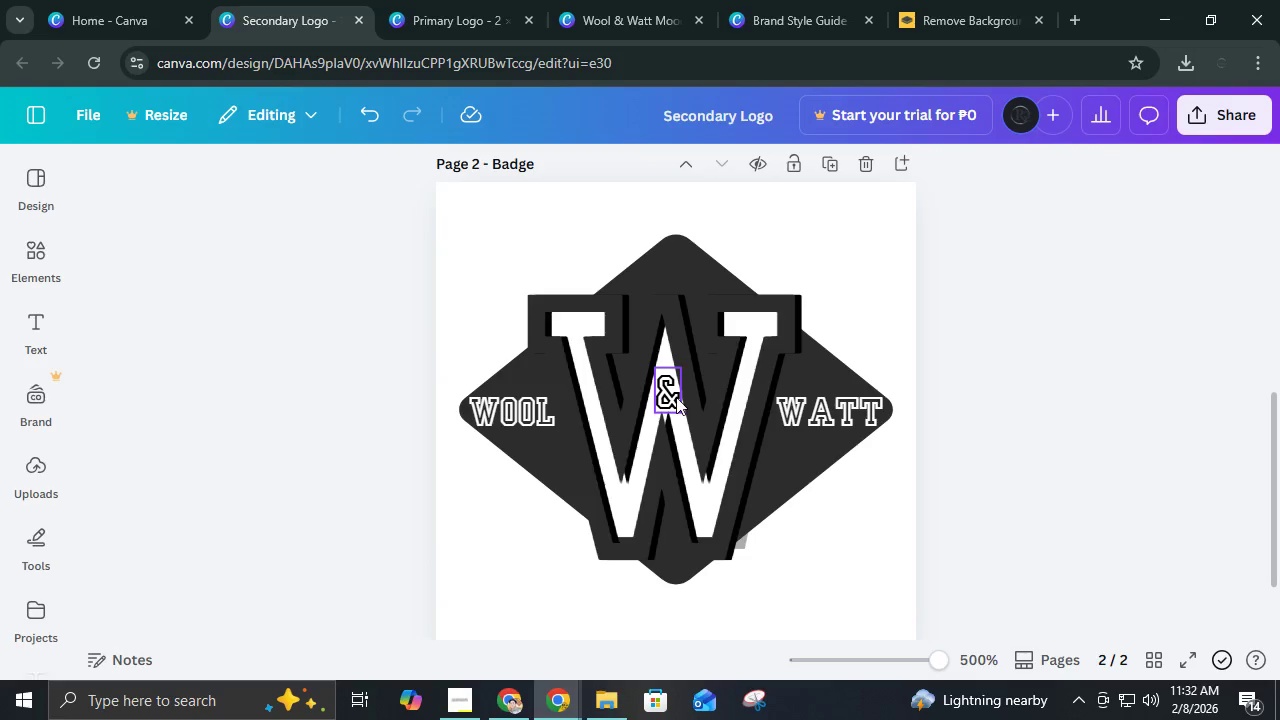 
hold_key(key=ControlLeft, duration=0.47)
 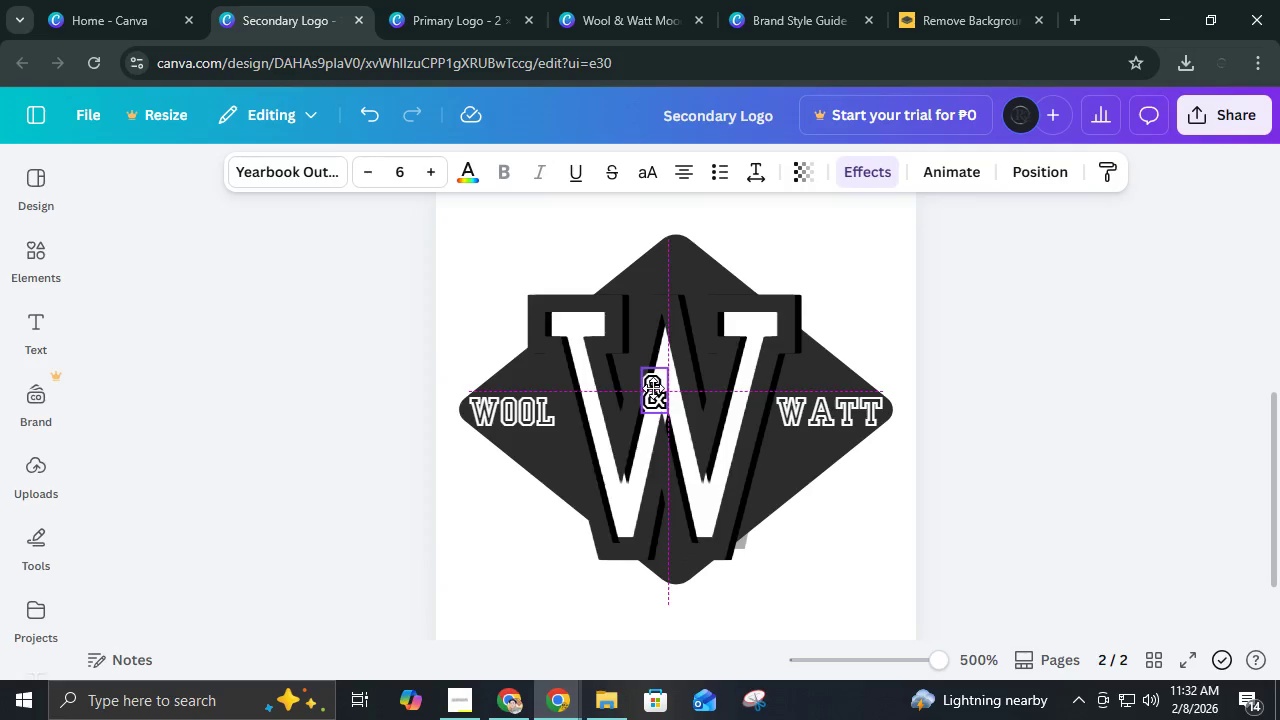 
key(Control+Shift+ShiftLeft)
 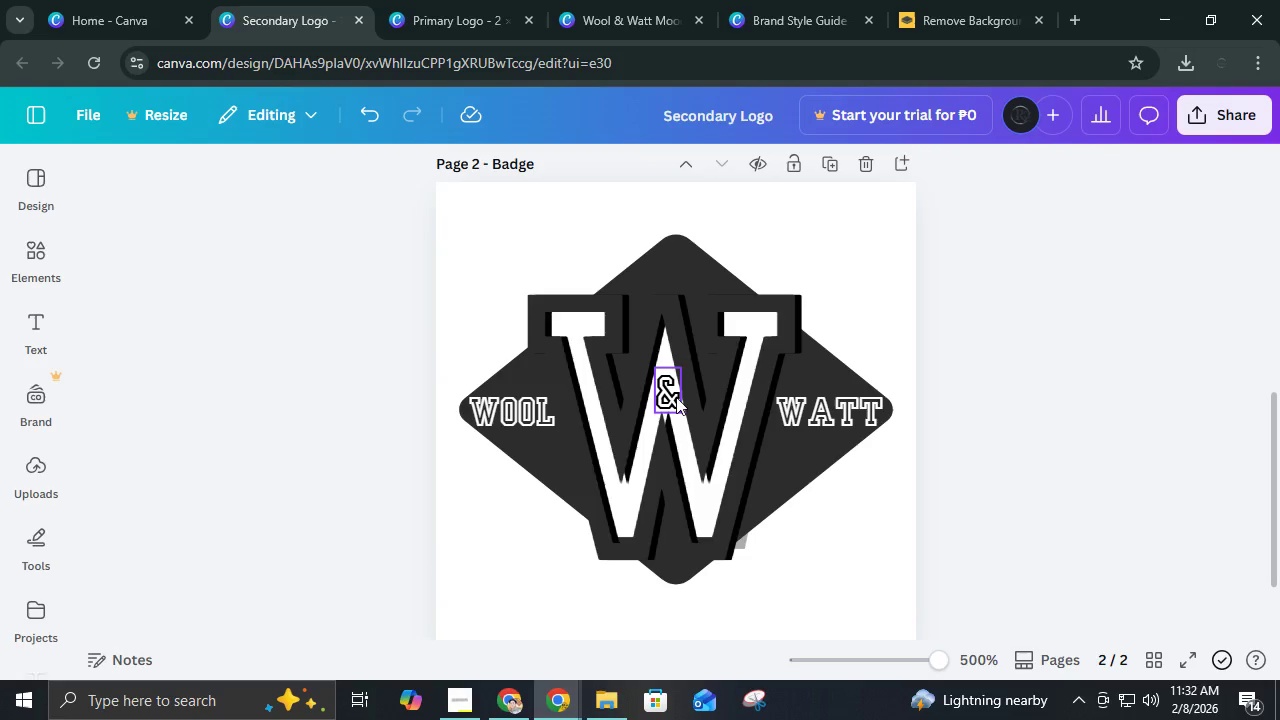 
scroll: coordinate [676, 397], scroll_direction: up, amount: 3.0
 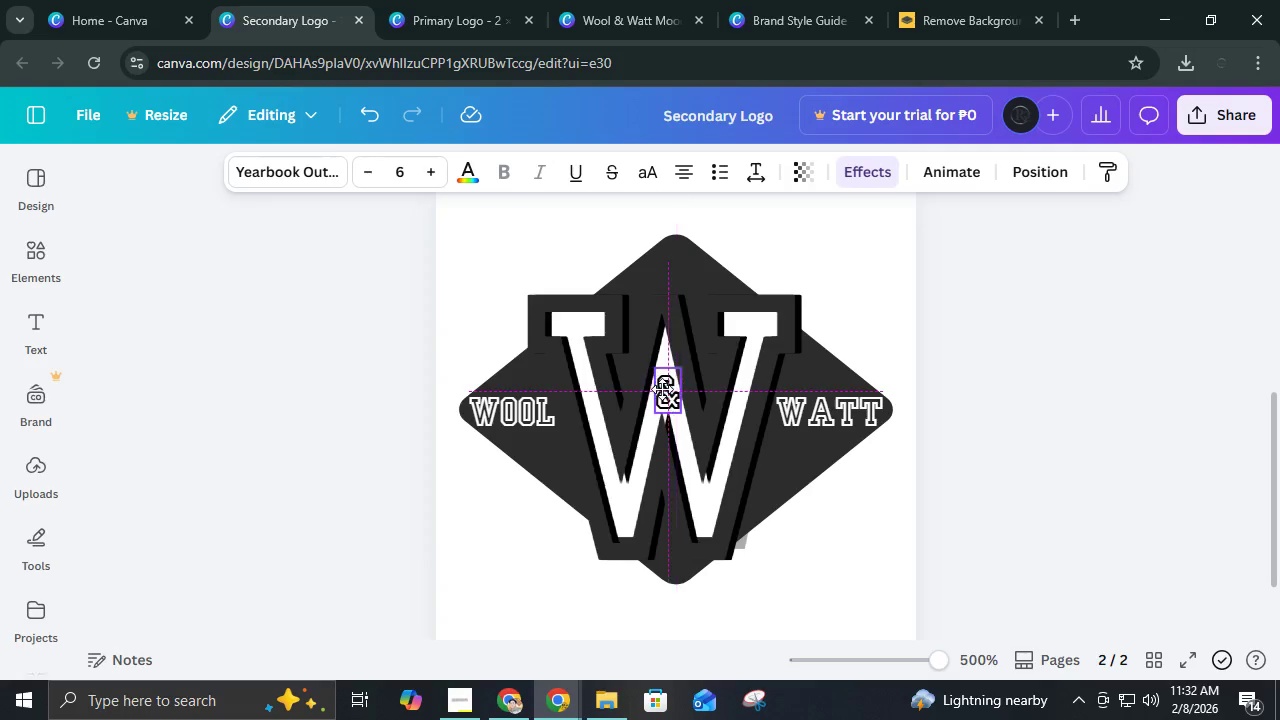 
left_click([1027, 463])
 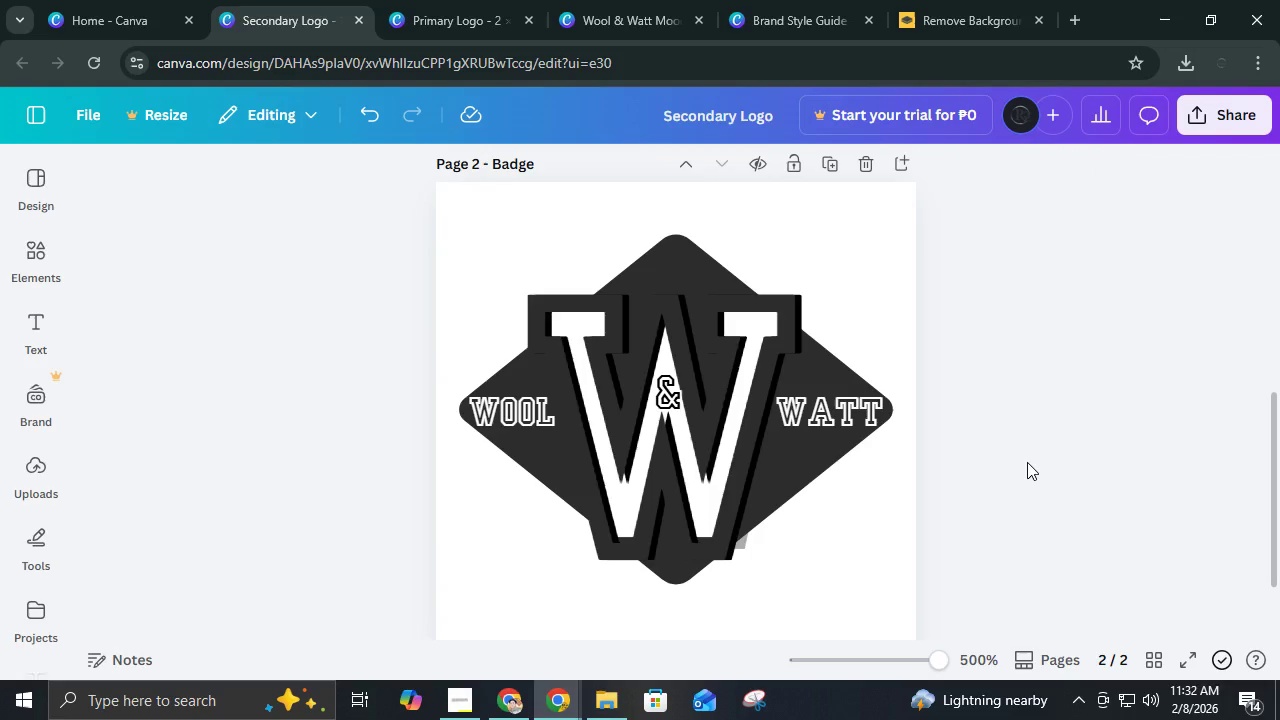 
left_click([1027, 462])
 